 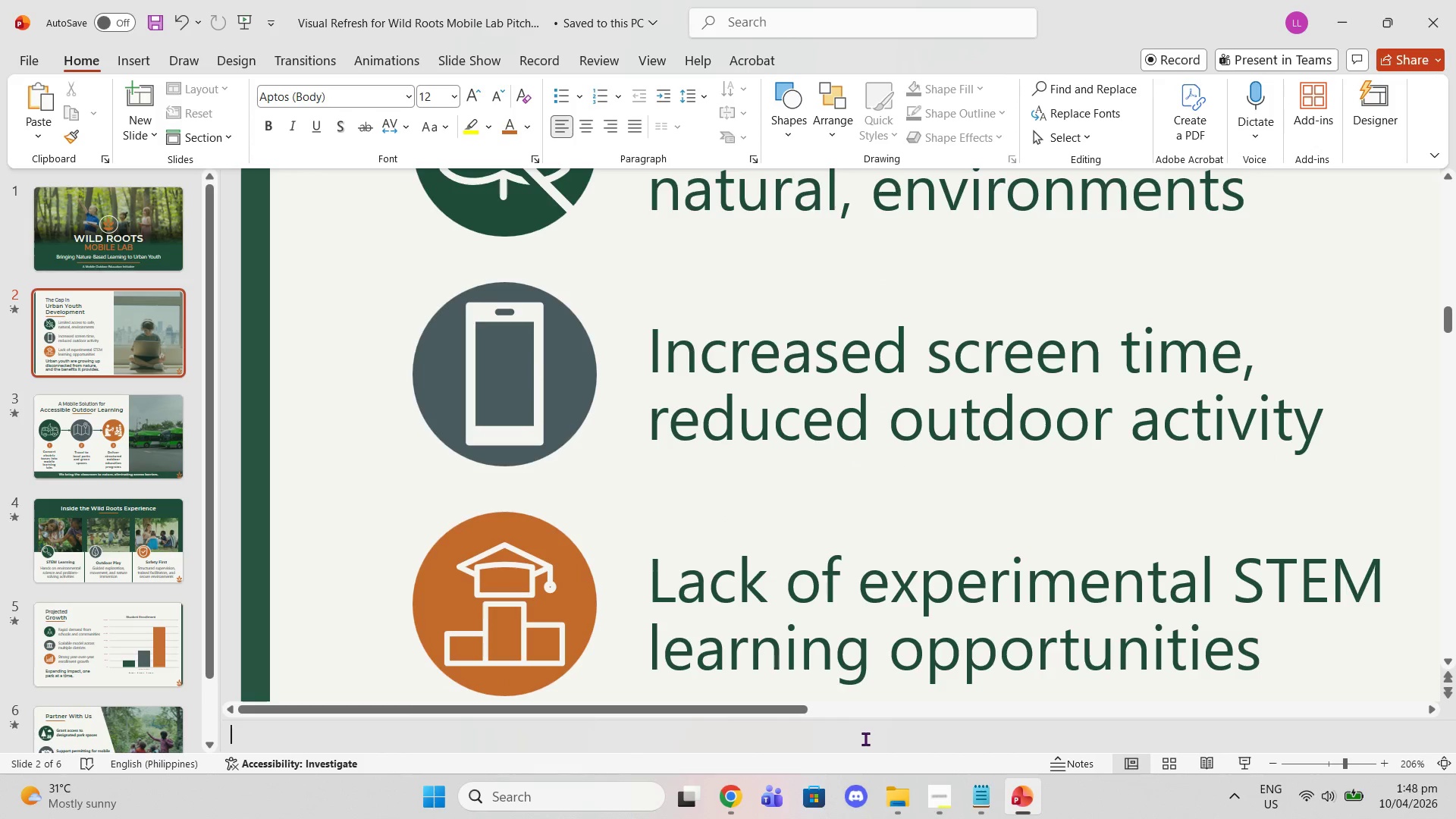 
double_click([1279, 758])
 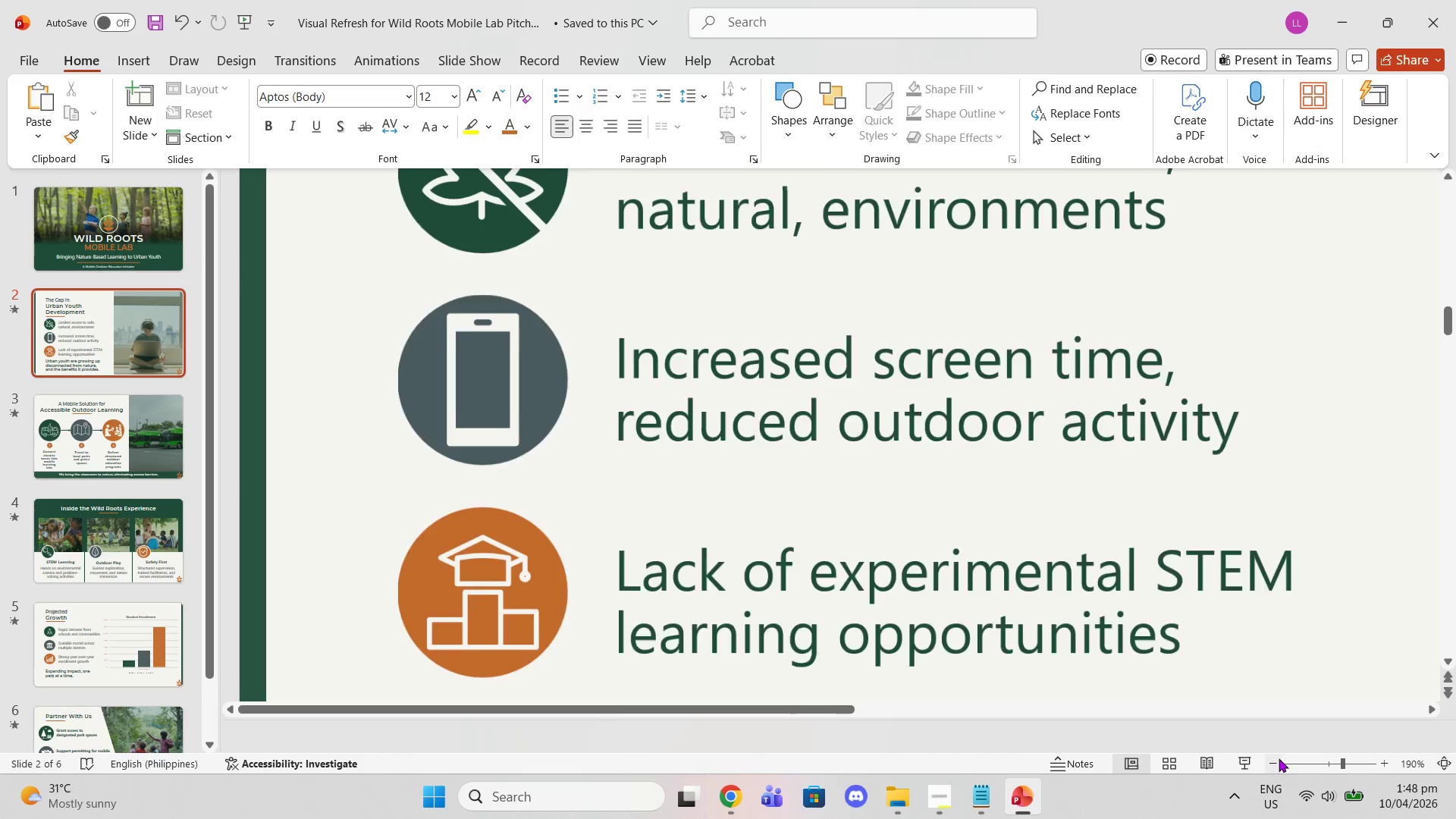 
triple_click([1279, 758])
 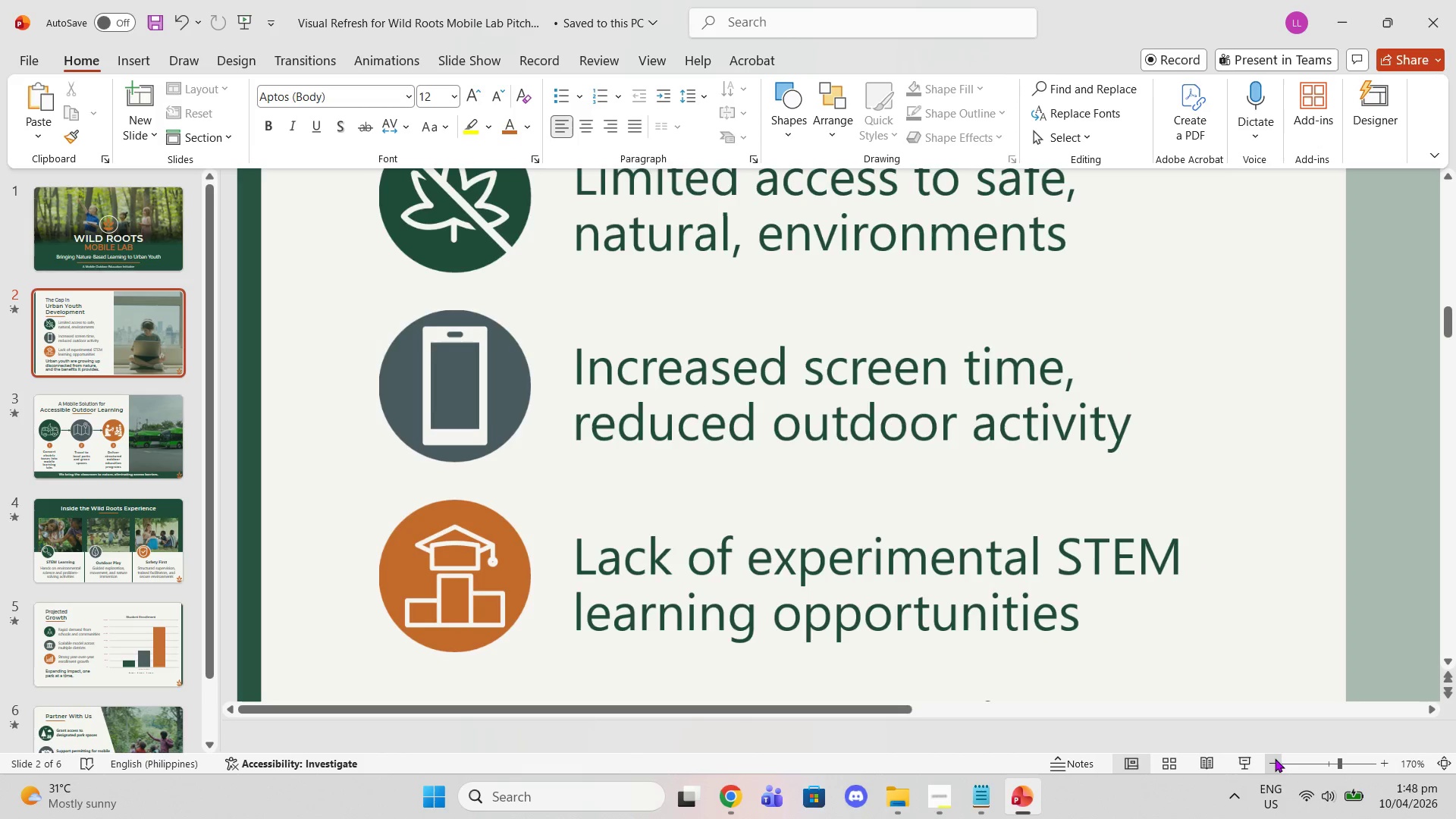 
triple_click([1275, 758])
 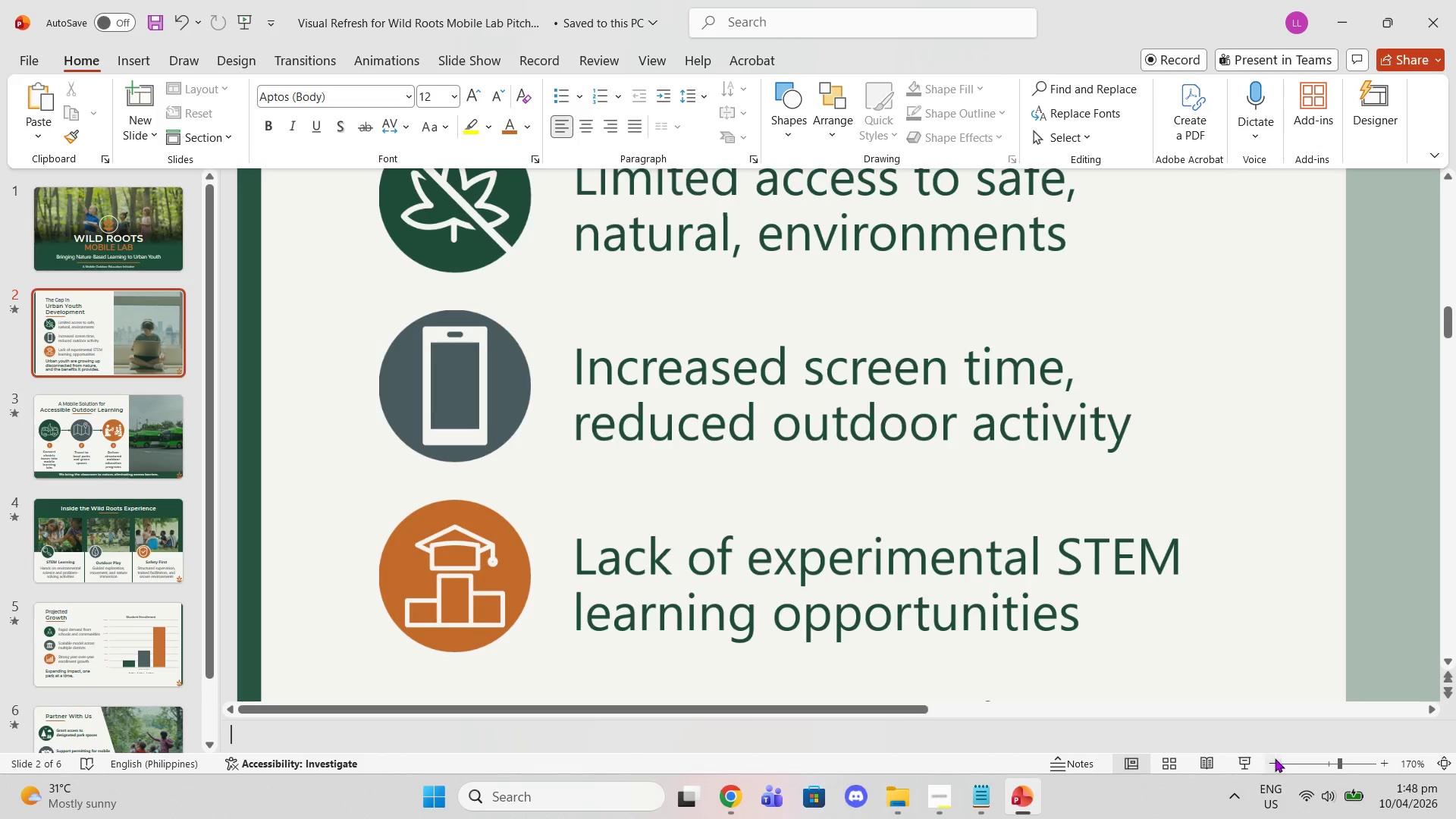 
triple_click([1275, 758])
 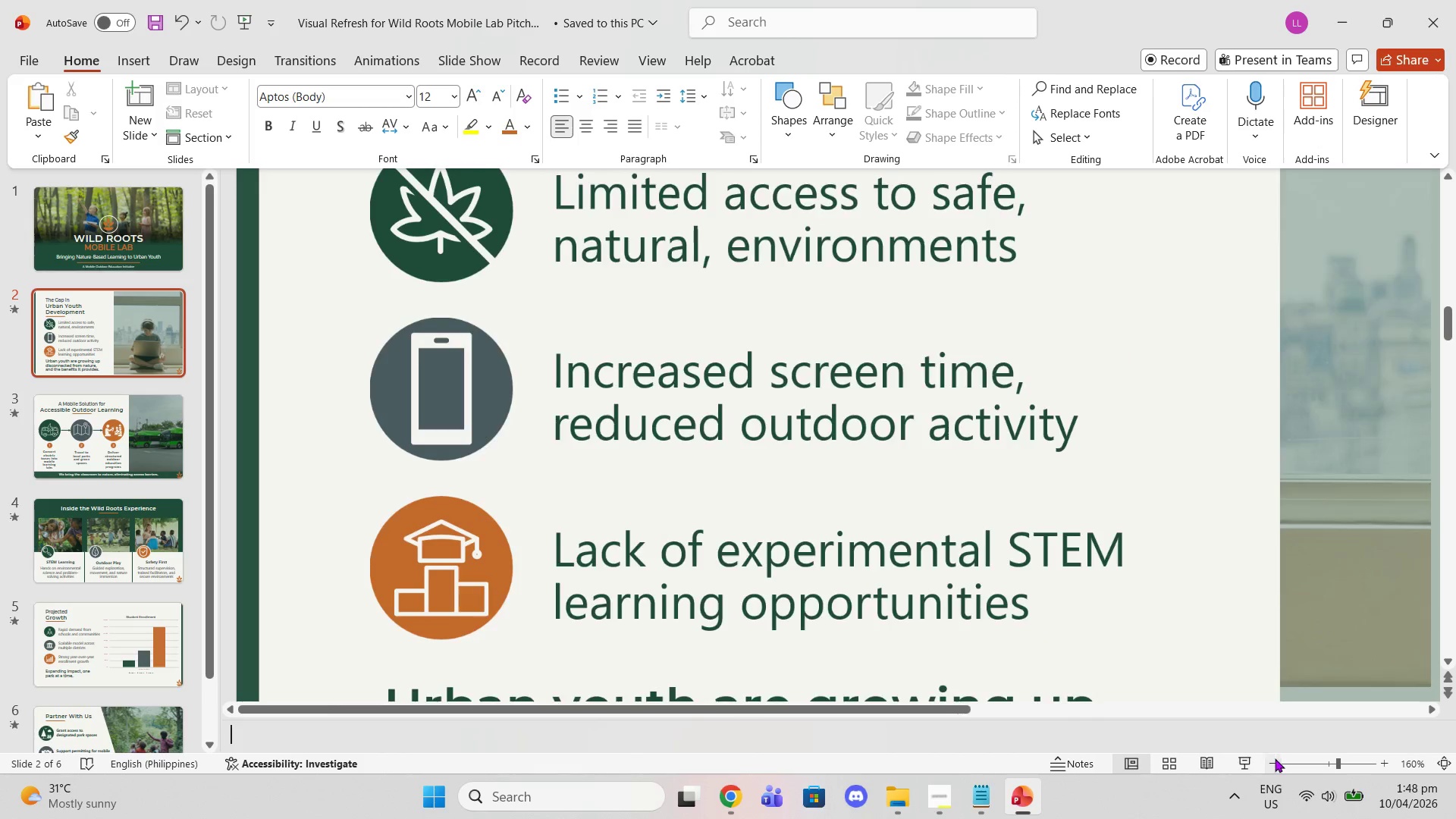 
triple_click([1275, 758])
 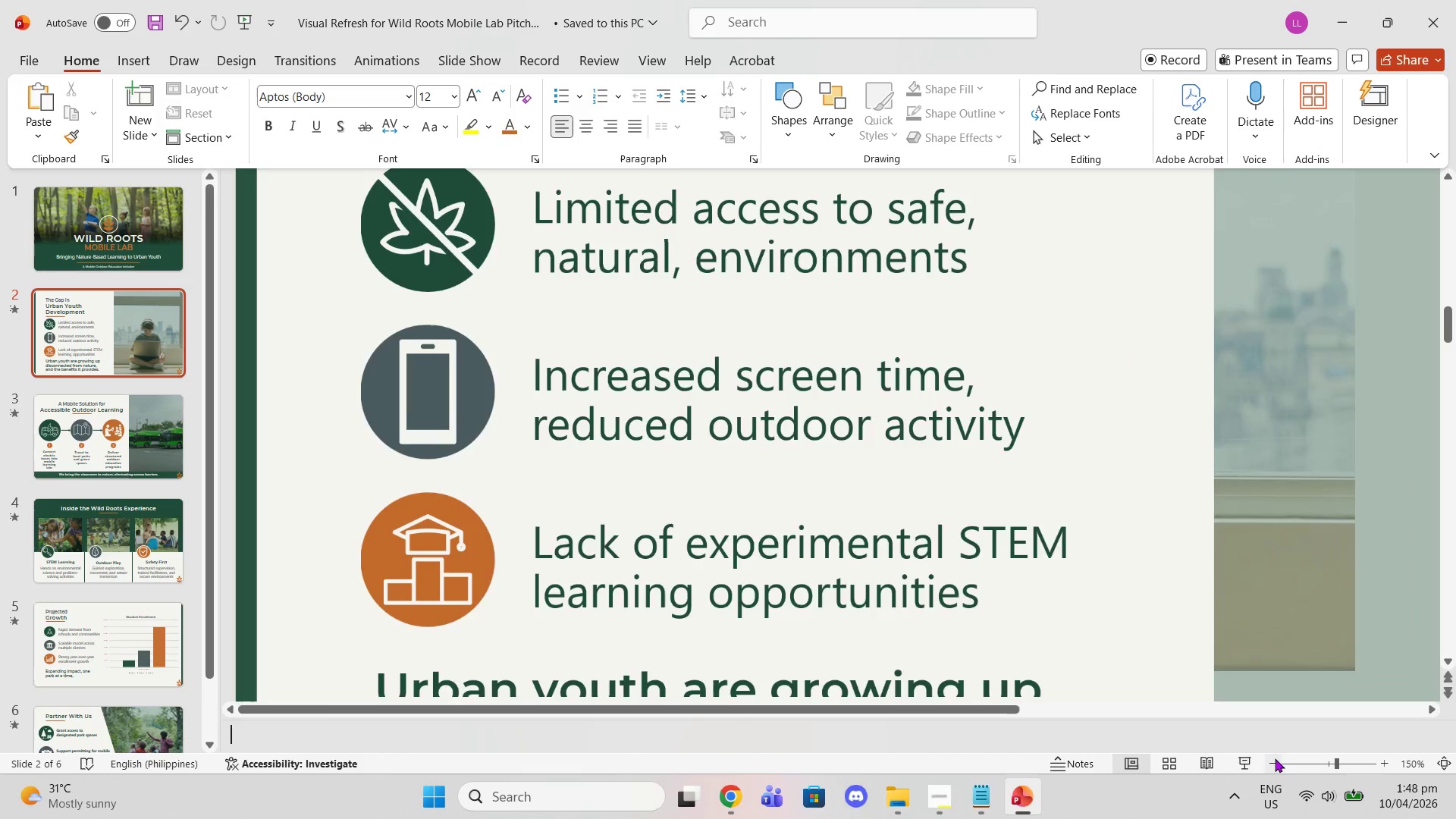 
triple_click([1275, 758])
 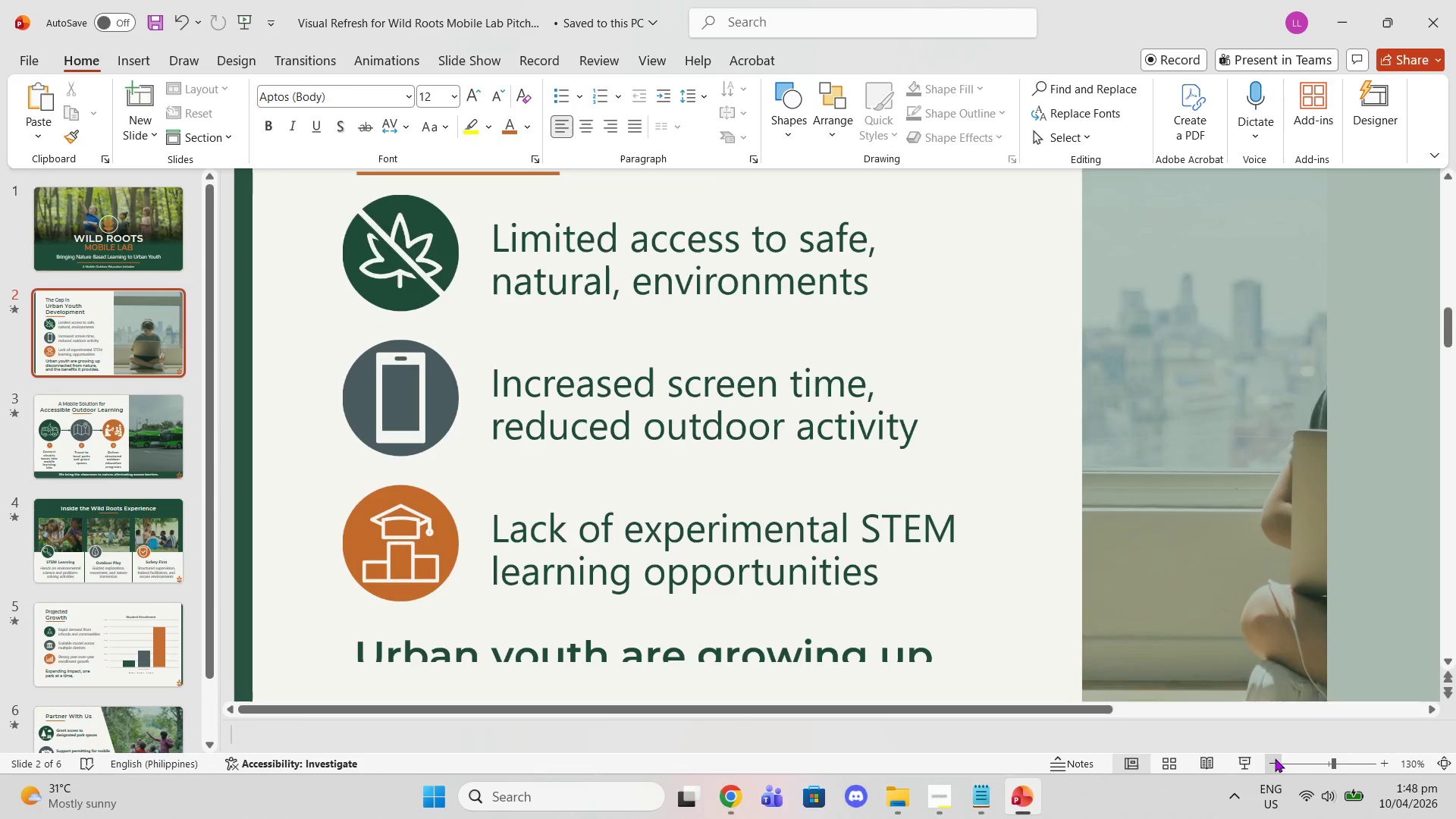 
triple_click([1275, 758])
 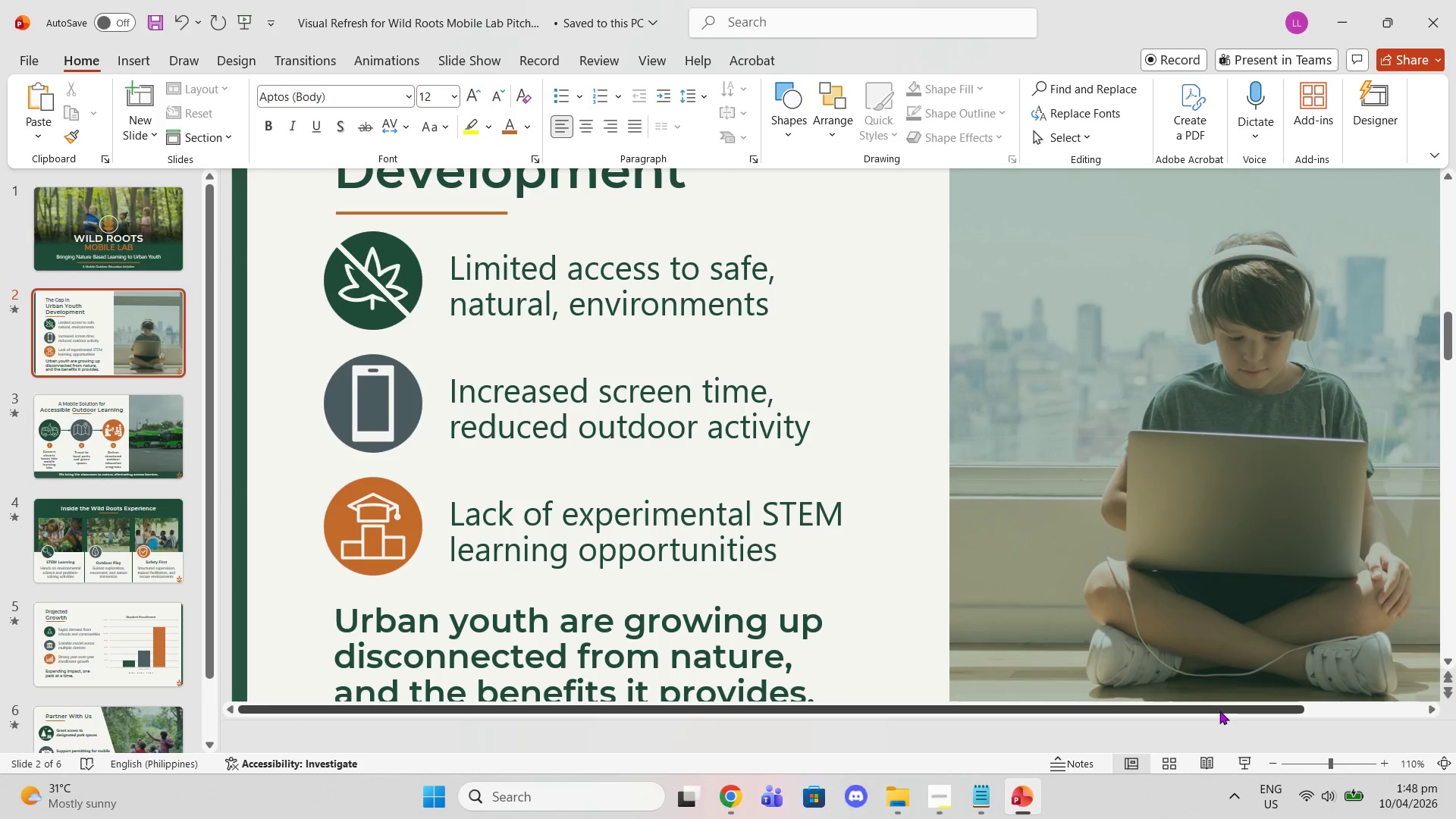 
left_click_drag(start_coordinate=[1210, 705], to_coordinate=[1182, 700])
 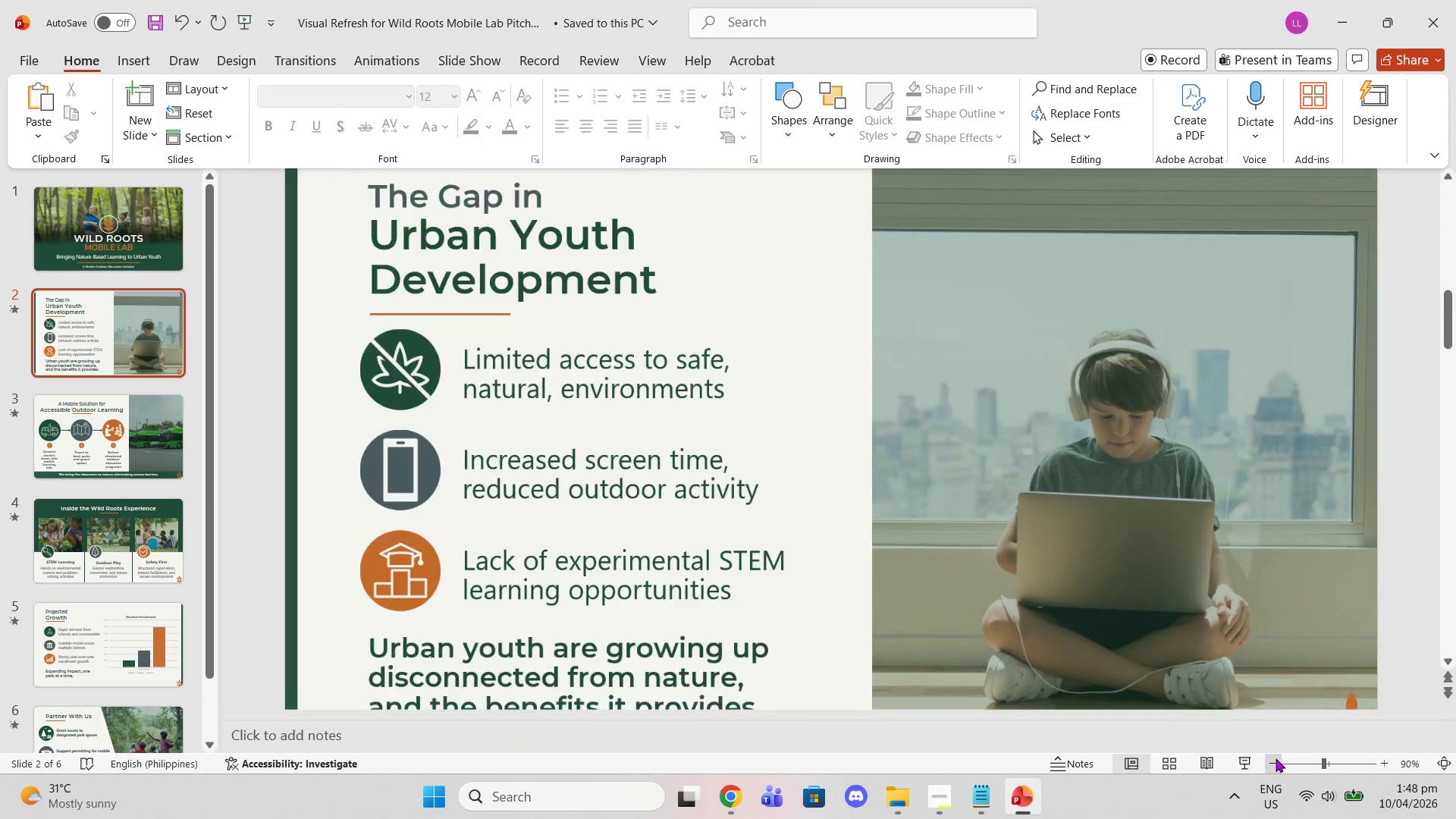 
triple_click([1276, 758])
 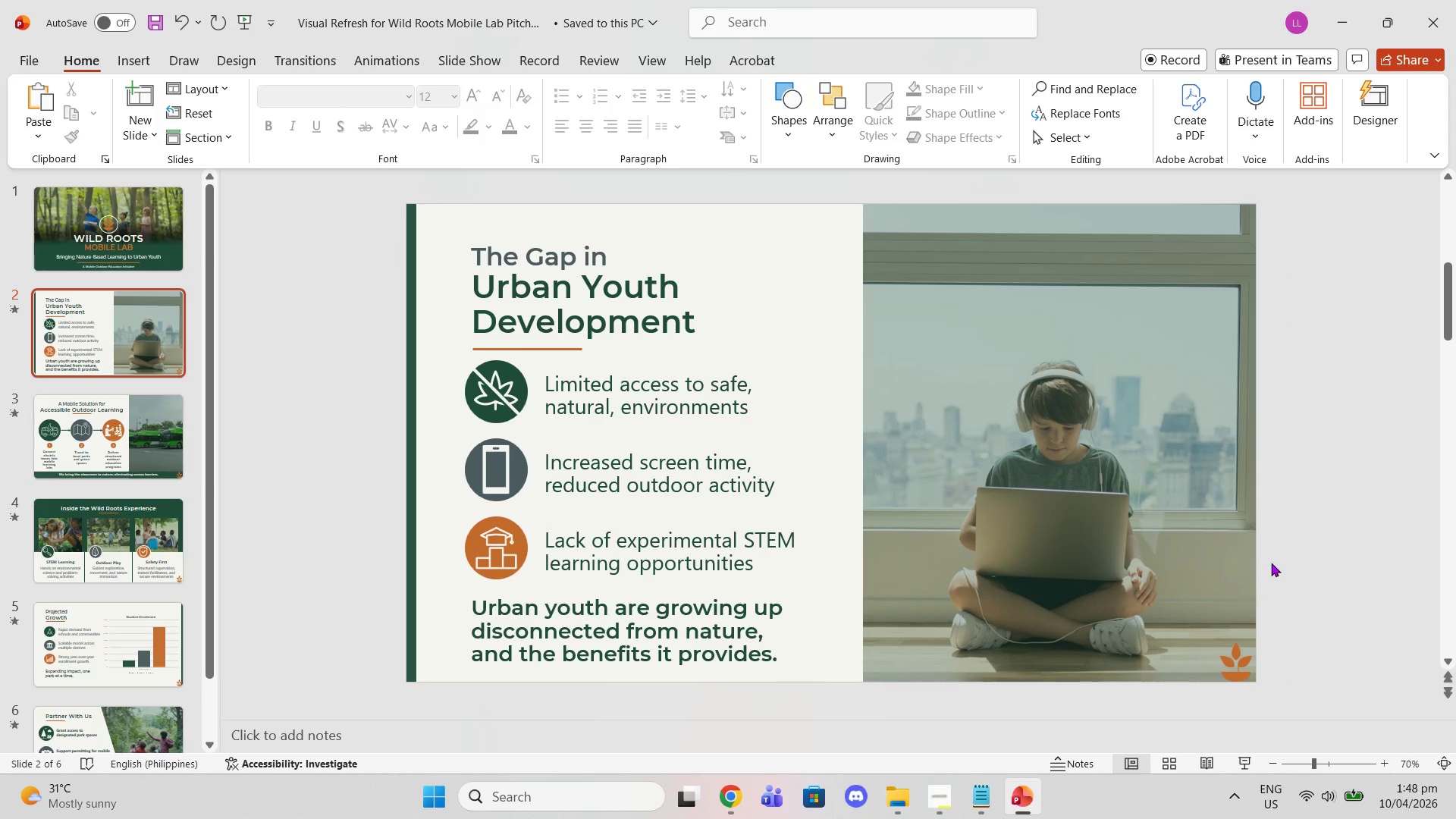 
left_click([1312, 525])
 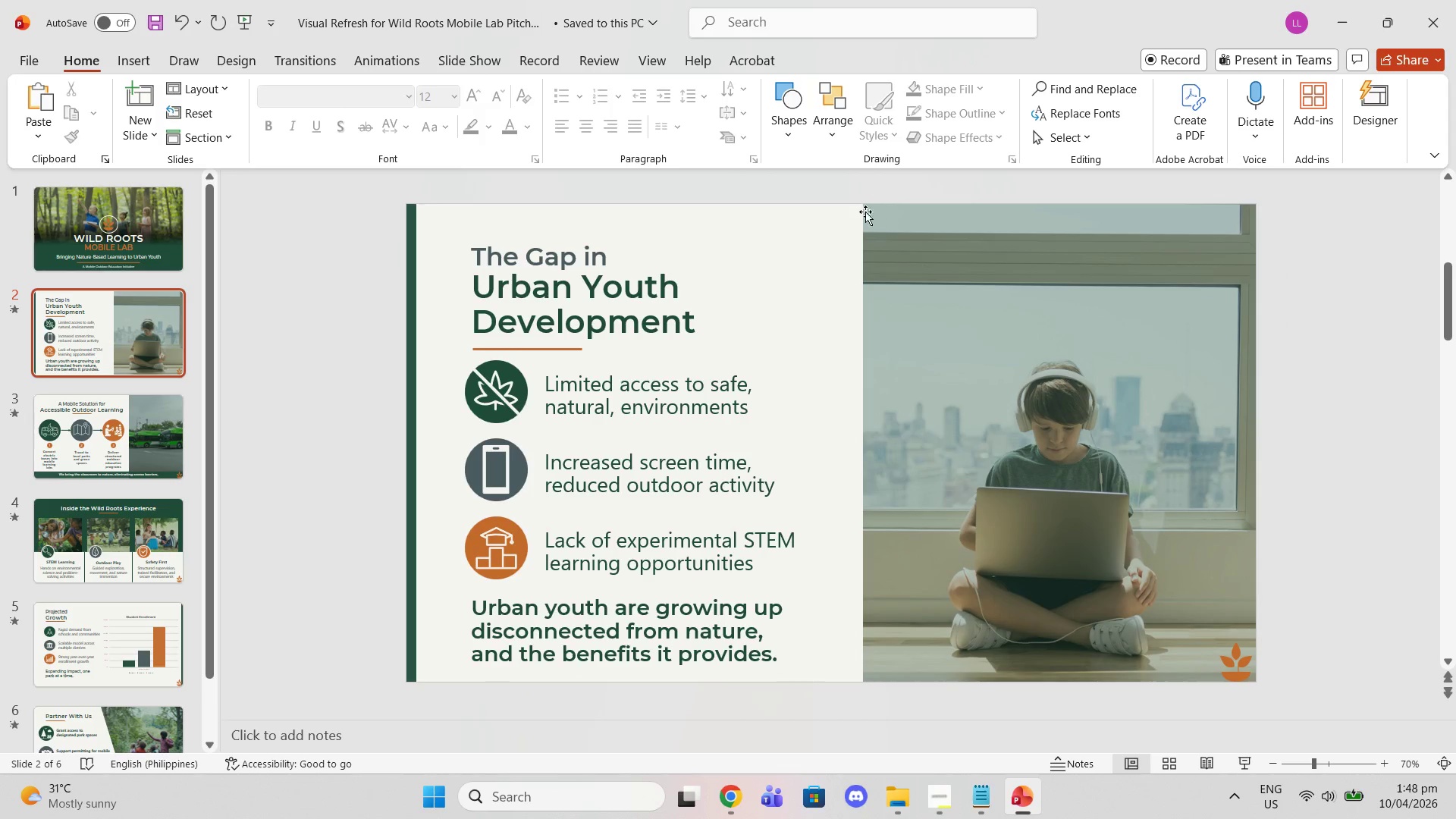 
scroll: coordinate [174, 414], scroll_direction: up, amount: 1.0
 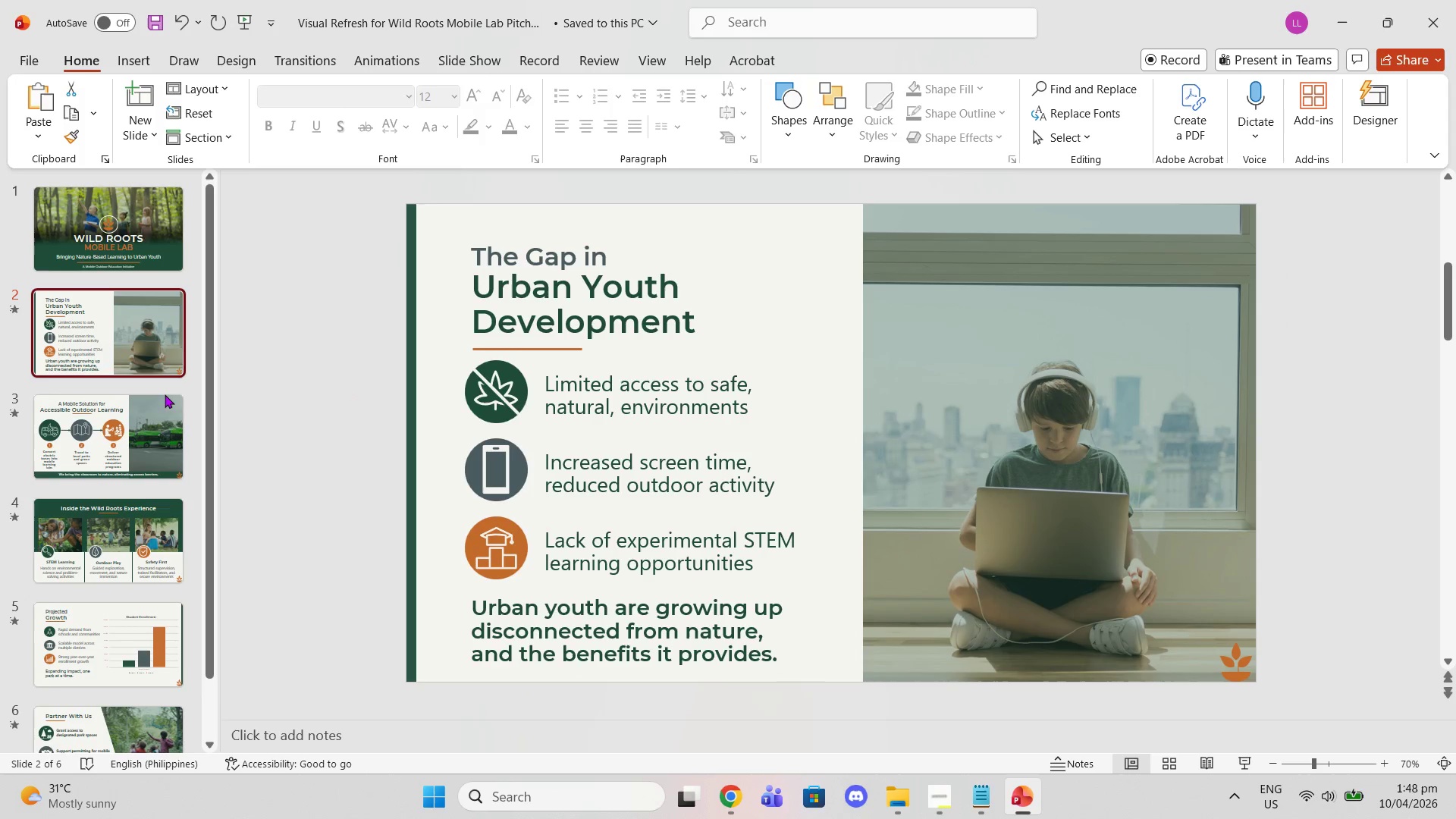 
left_click([165, 394])
 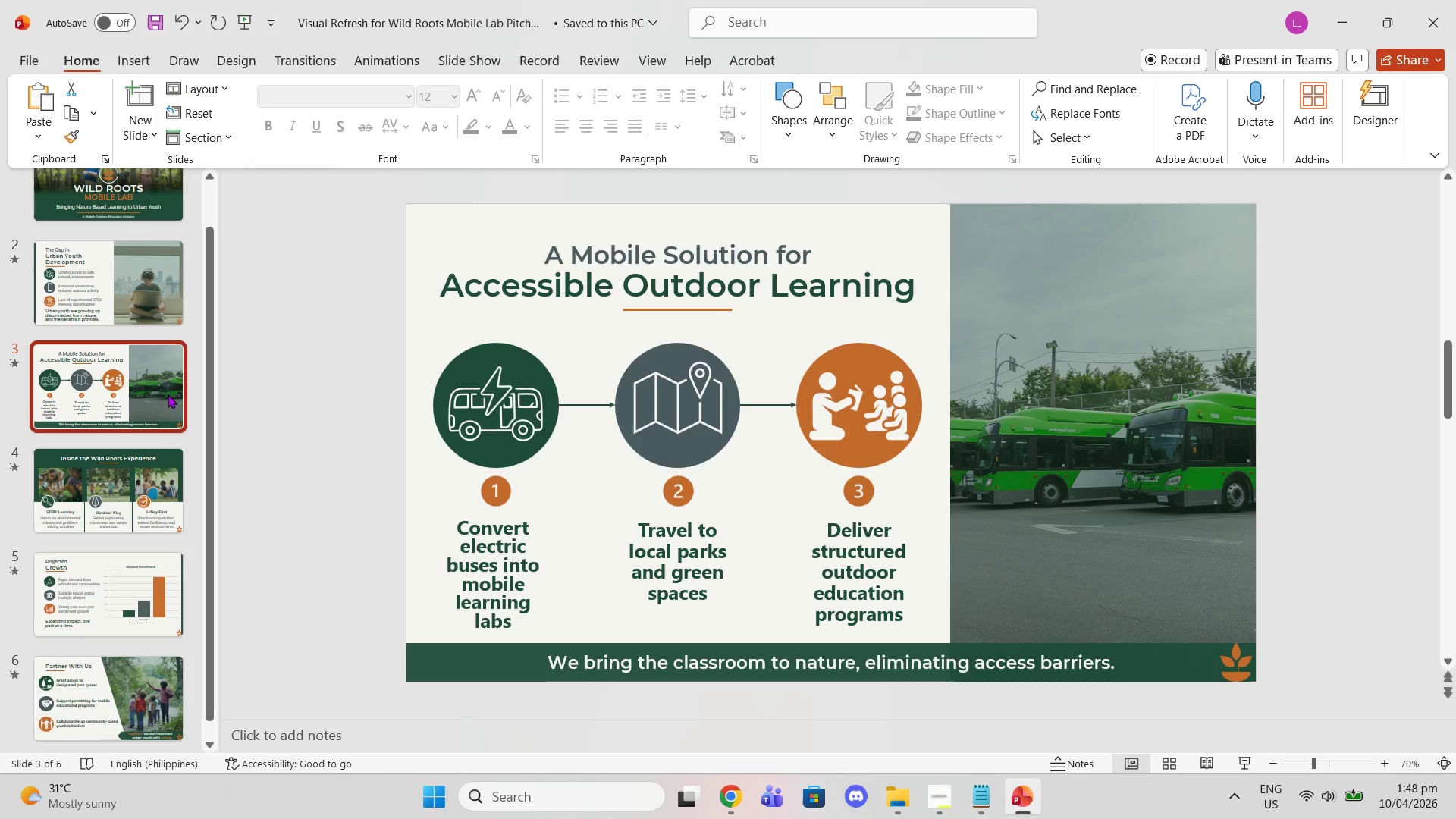 
scroll: coordinate [165, 394], scroll_direction: down, amount: 1.0
 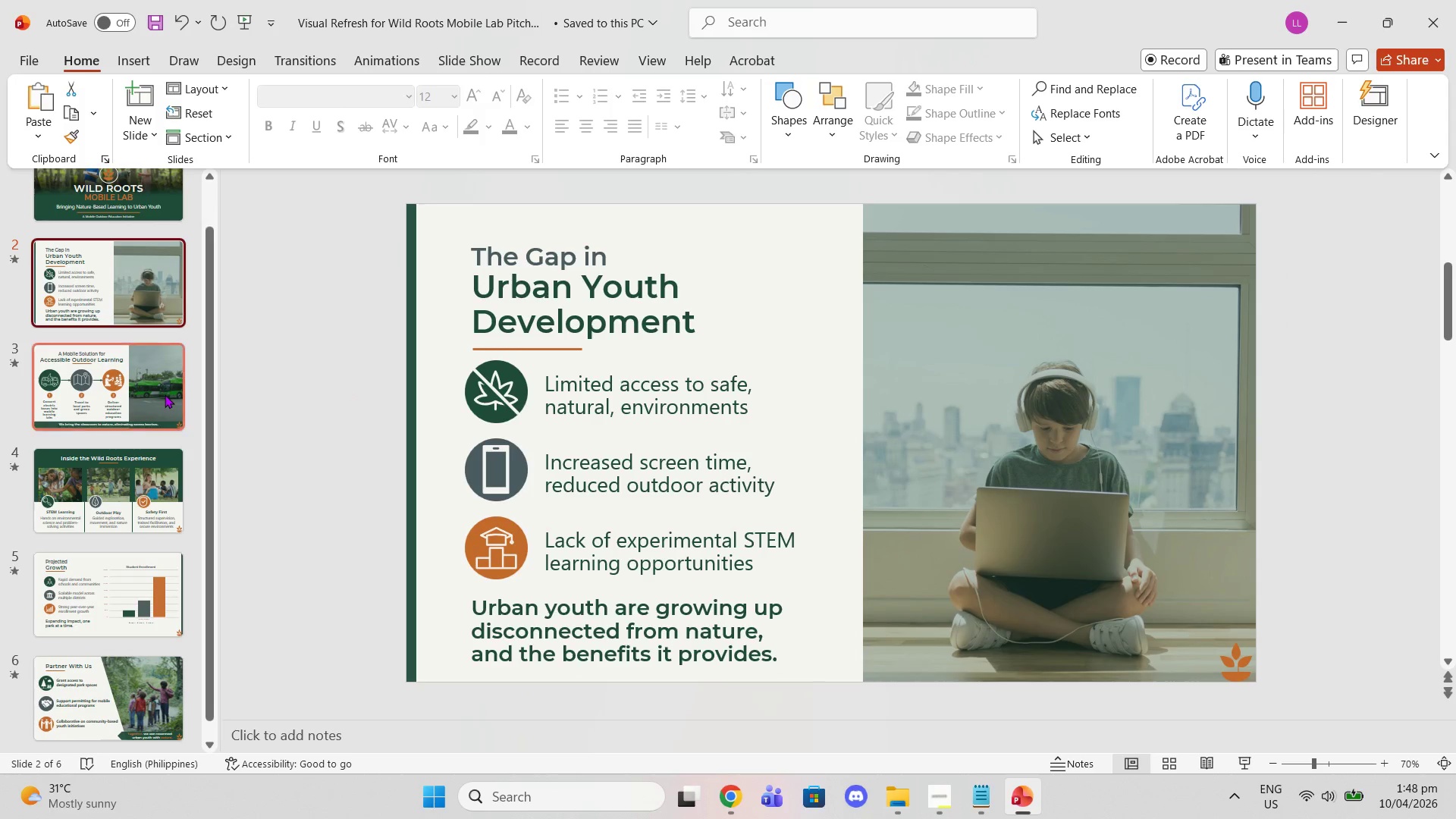 
scroll: coordinate [177, 398], scroll_direction: up, amount: 5.0
 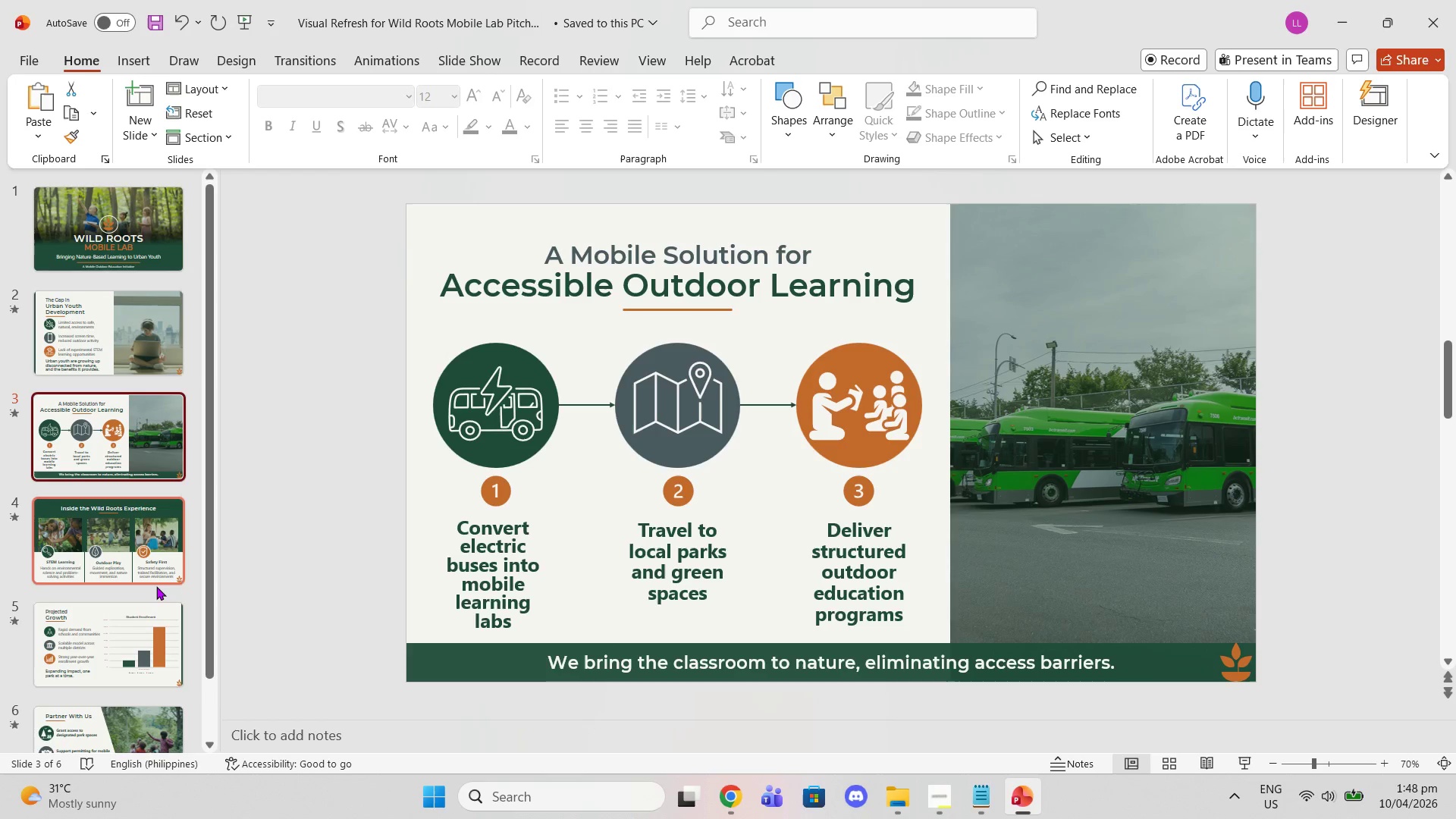 
left_click([160, 630])
 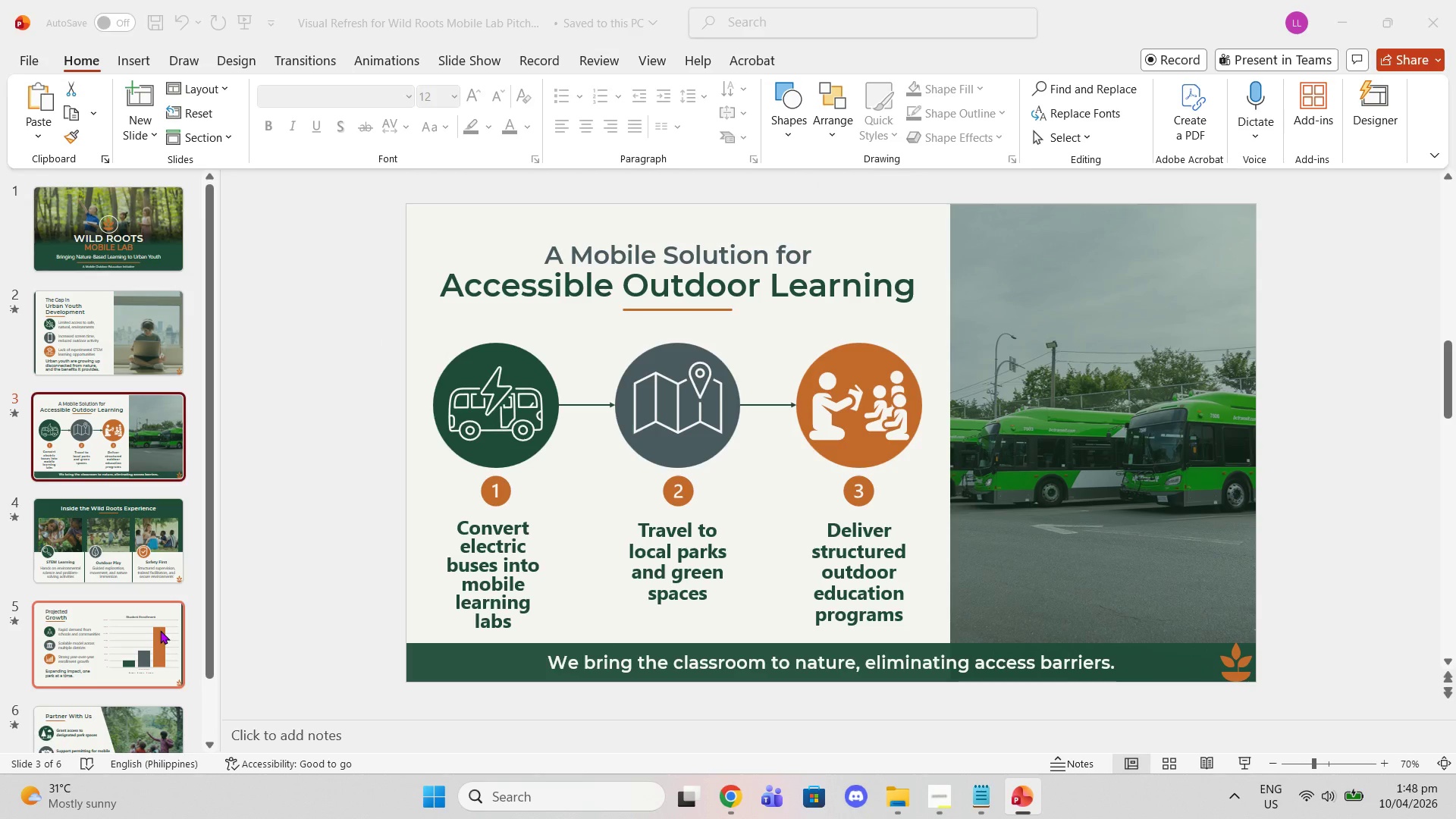 
left_click([160, 630])
 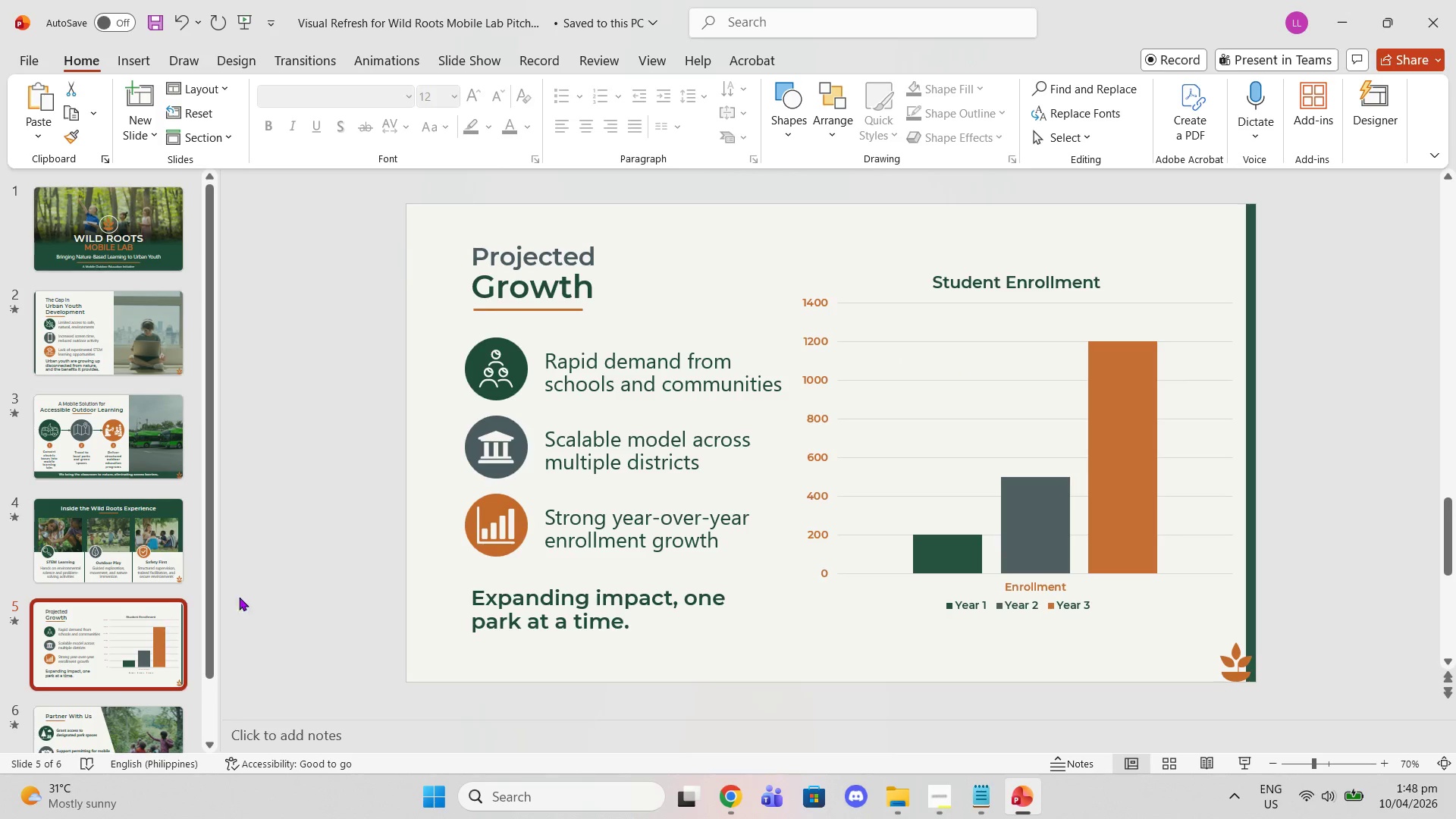 
mouse_move([789, 408])
 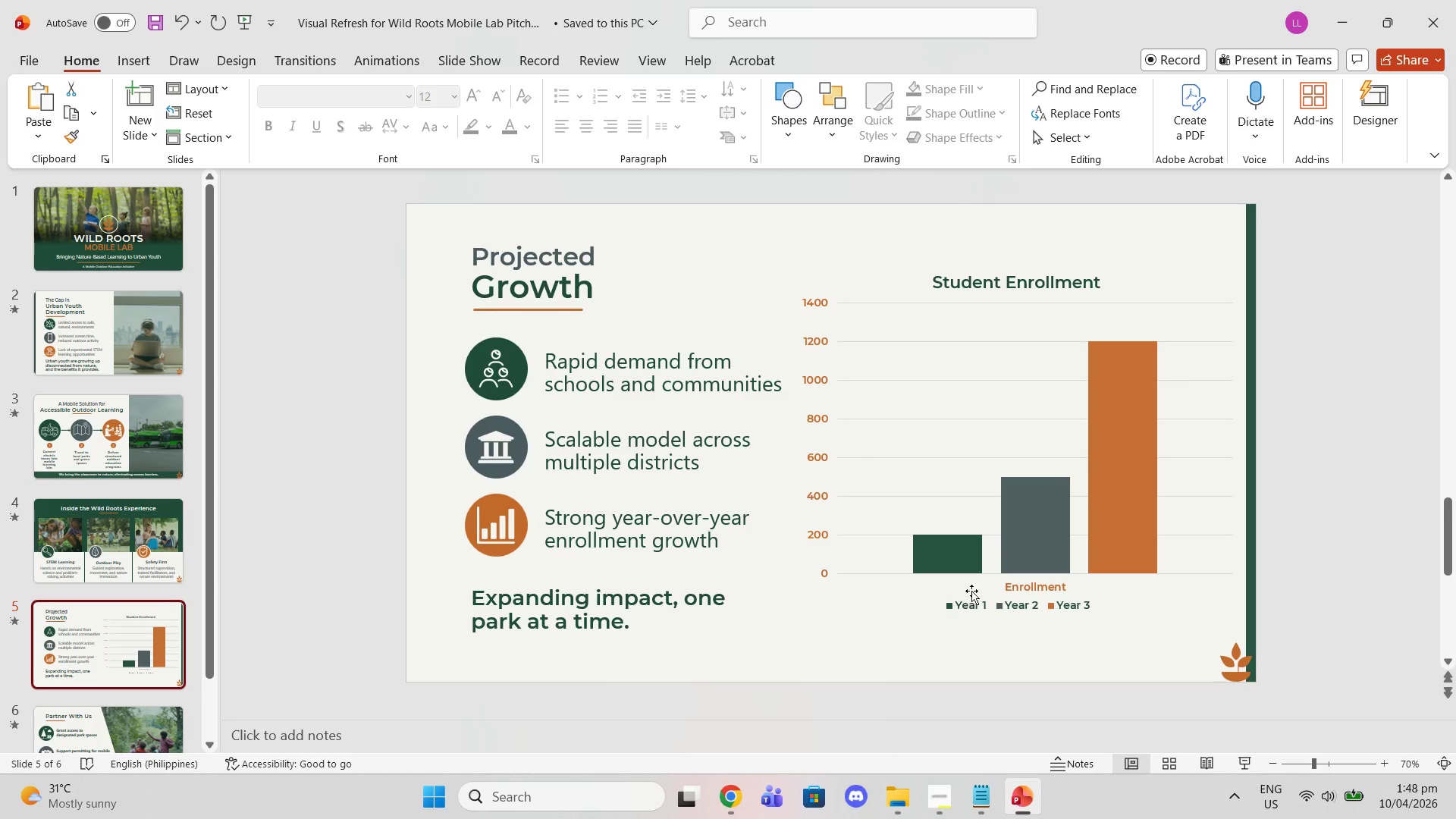 
left_click([957, 605])
 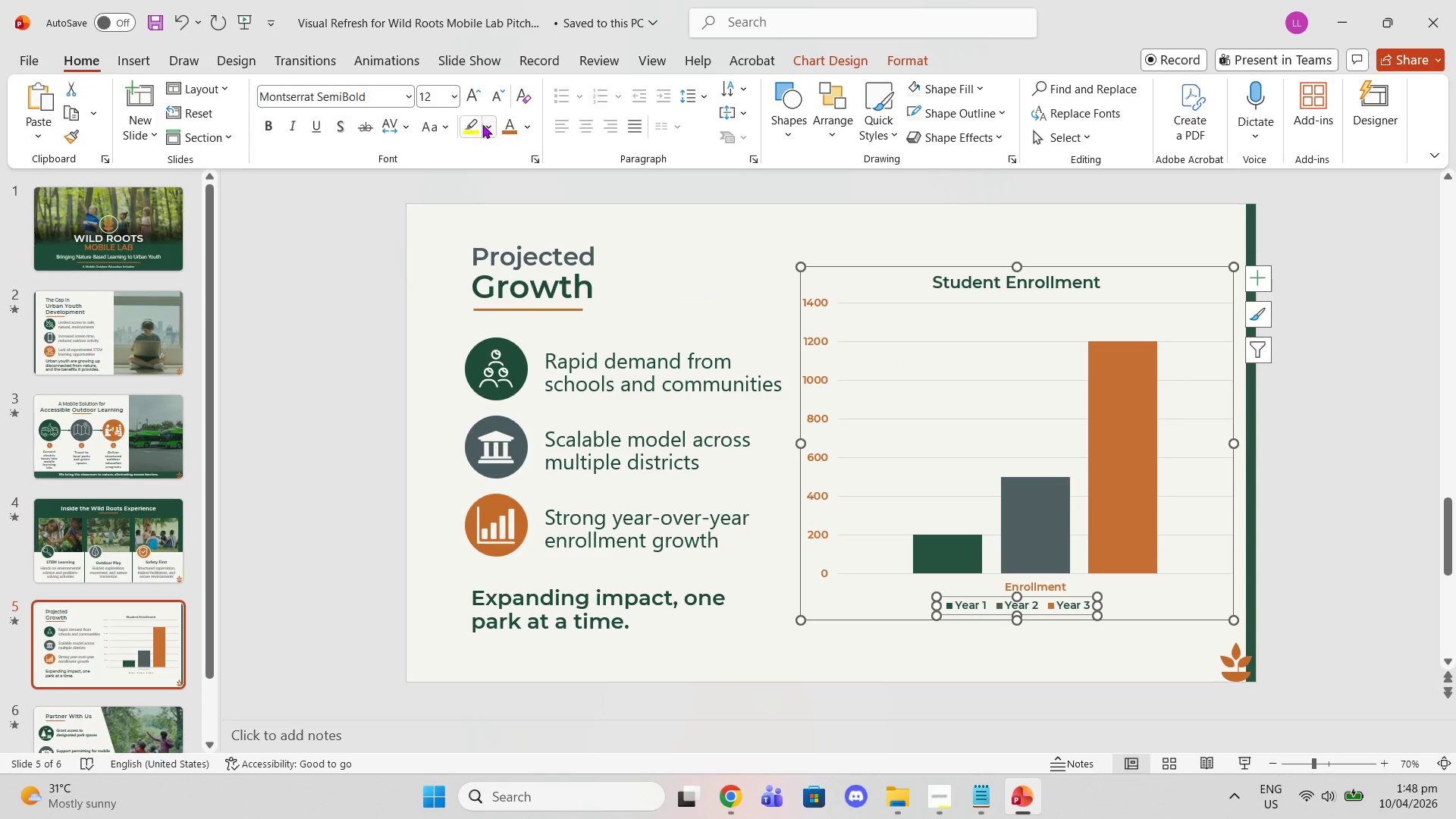 
left_click([505, 129])
 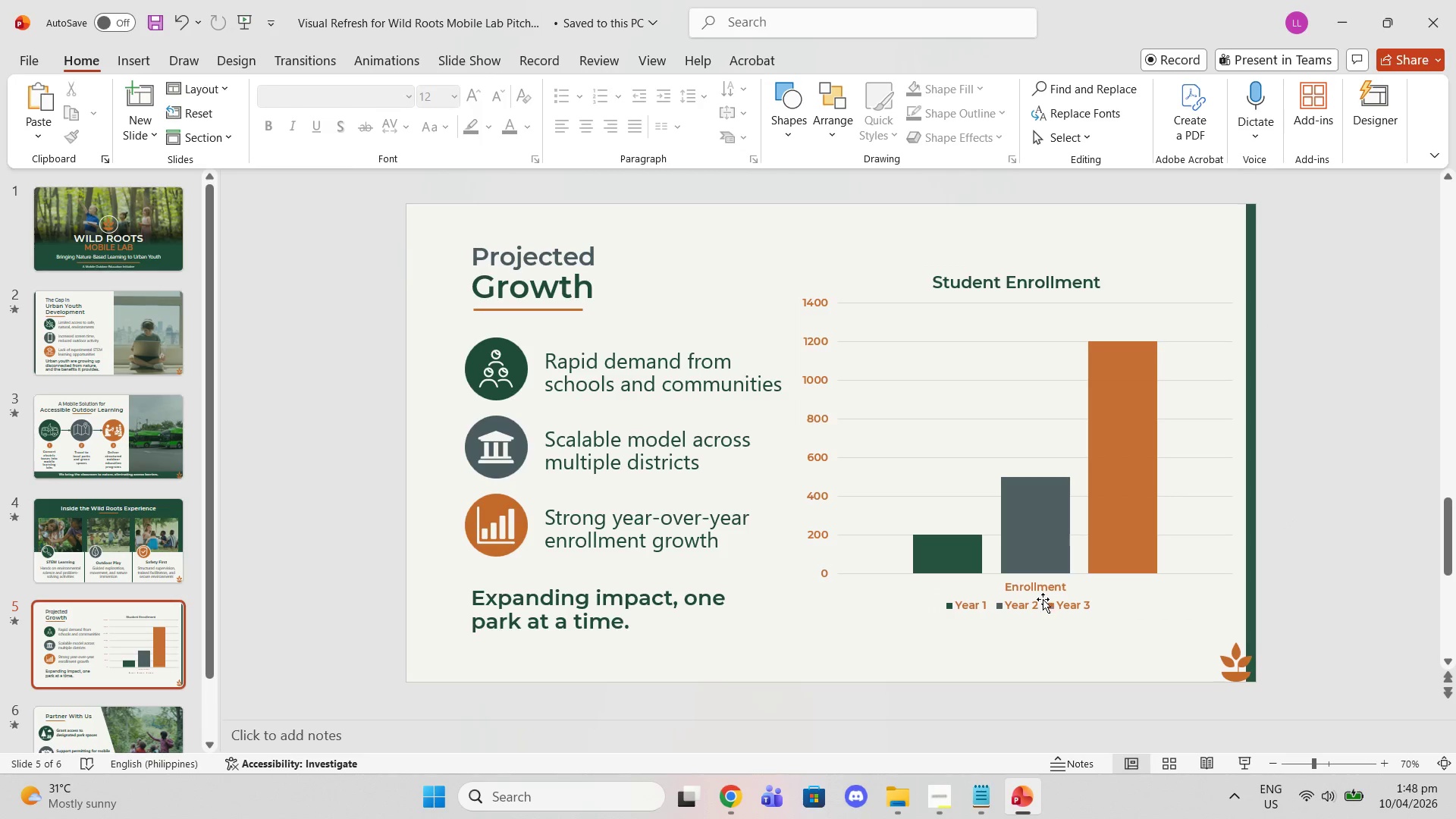 
left_click([1031, 586])
 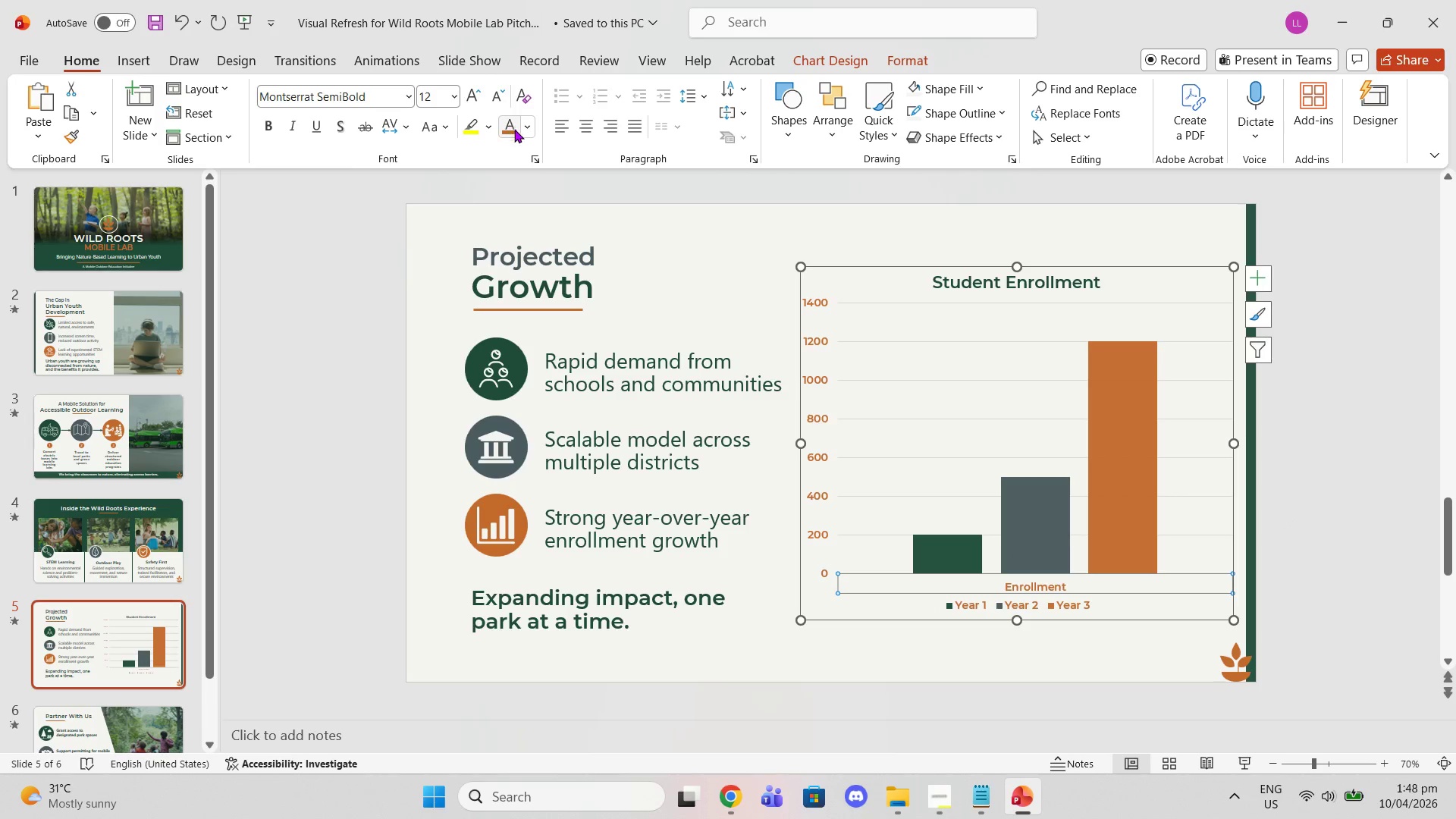 
left_click([525, 131])
 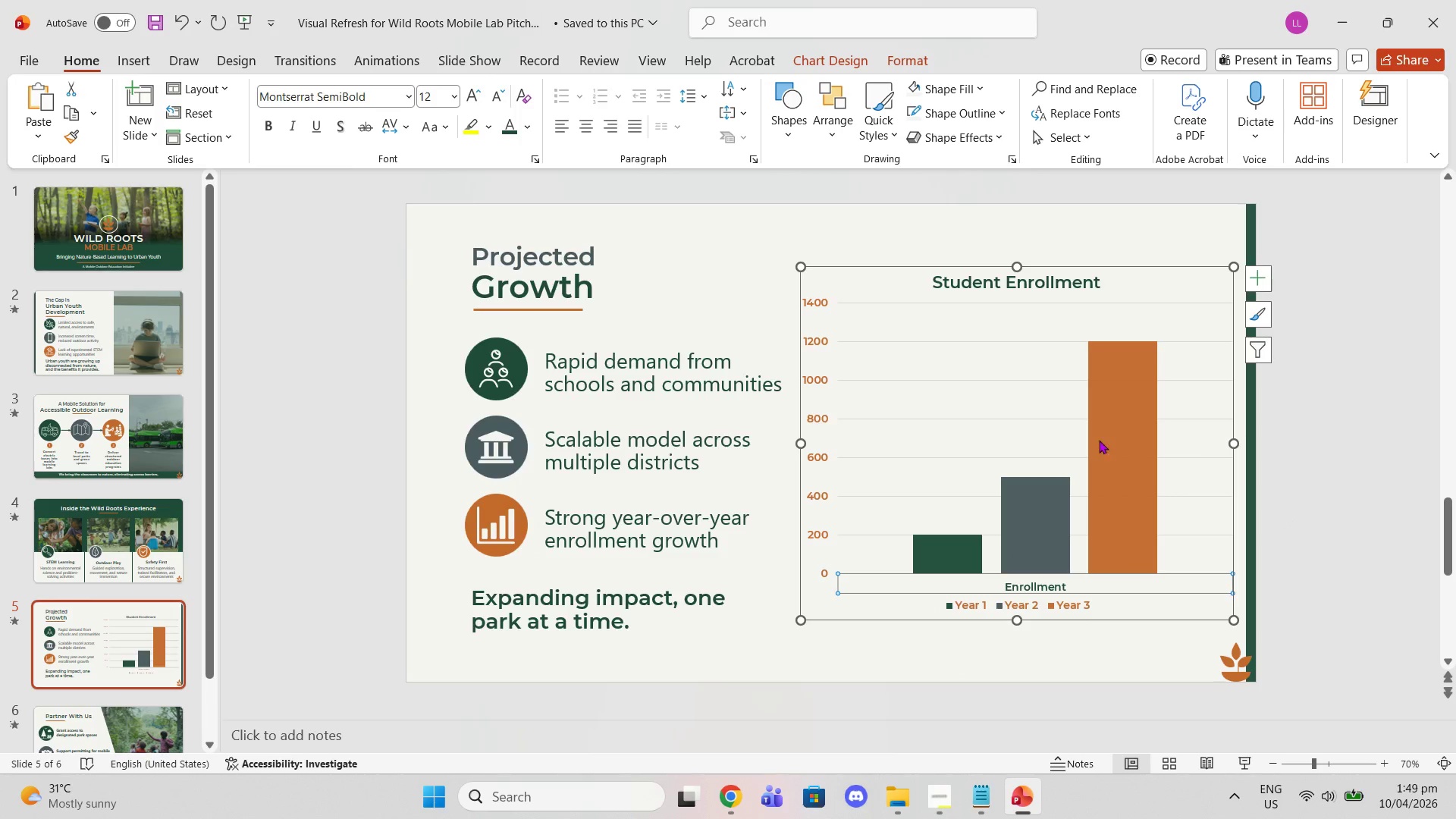 
left_click([1306, 427])
 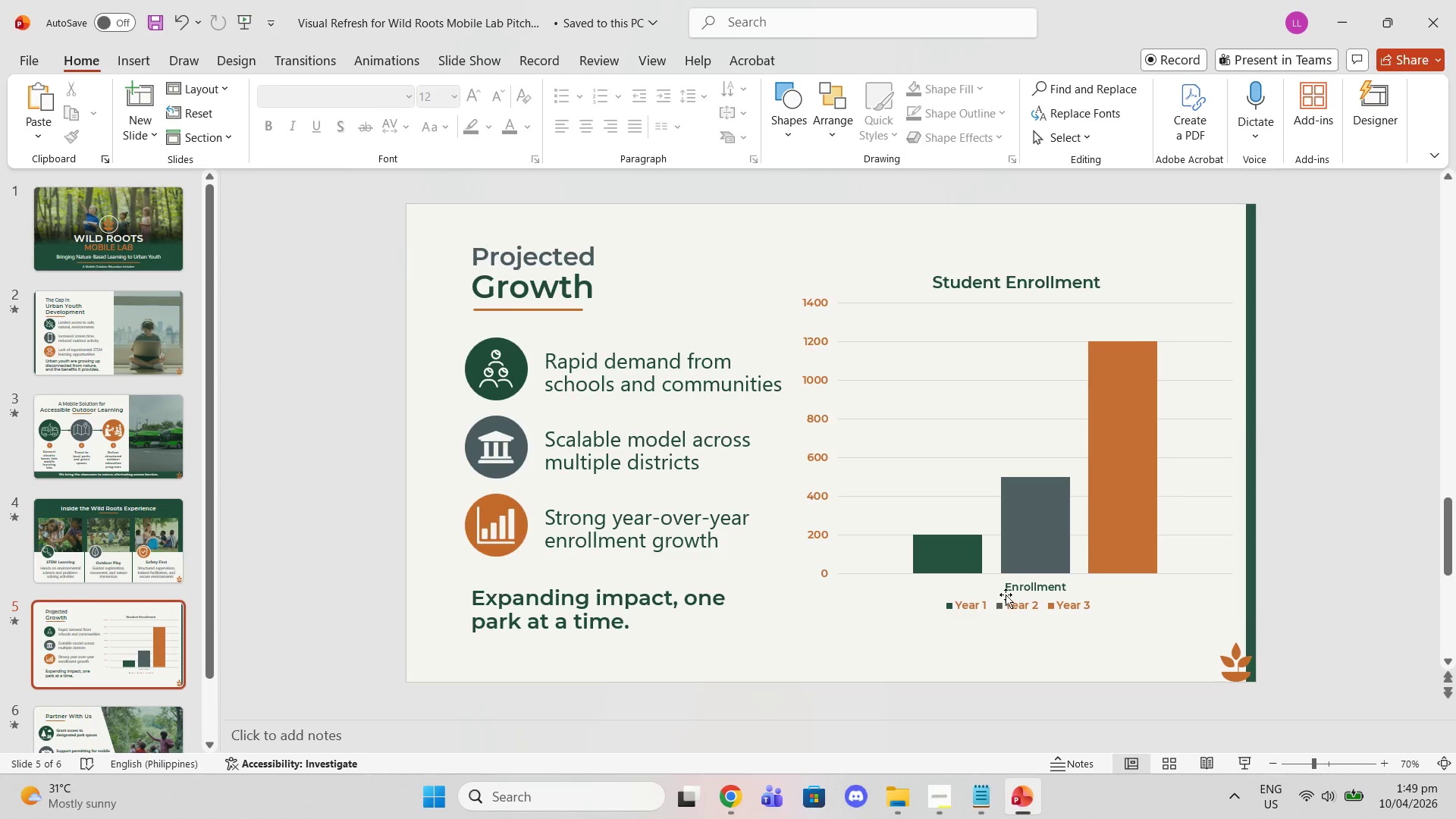 
left_click([1021, 587])
 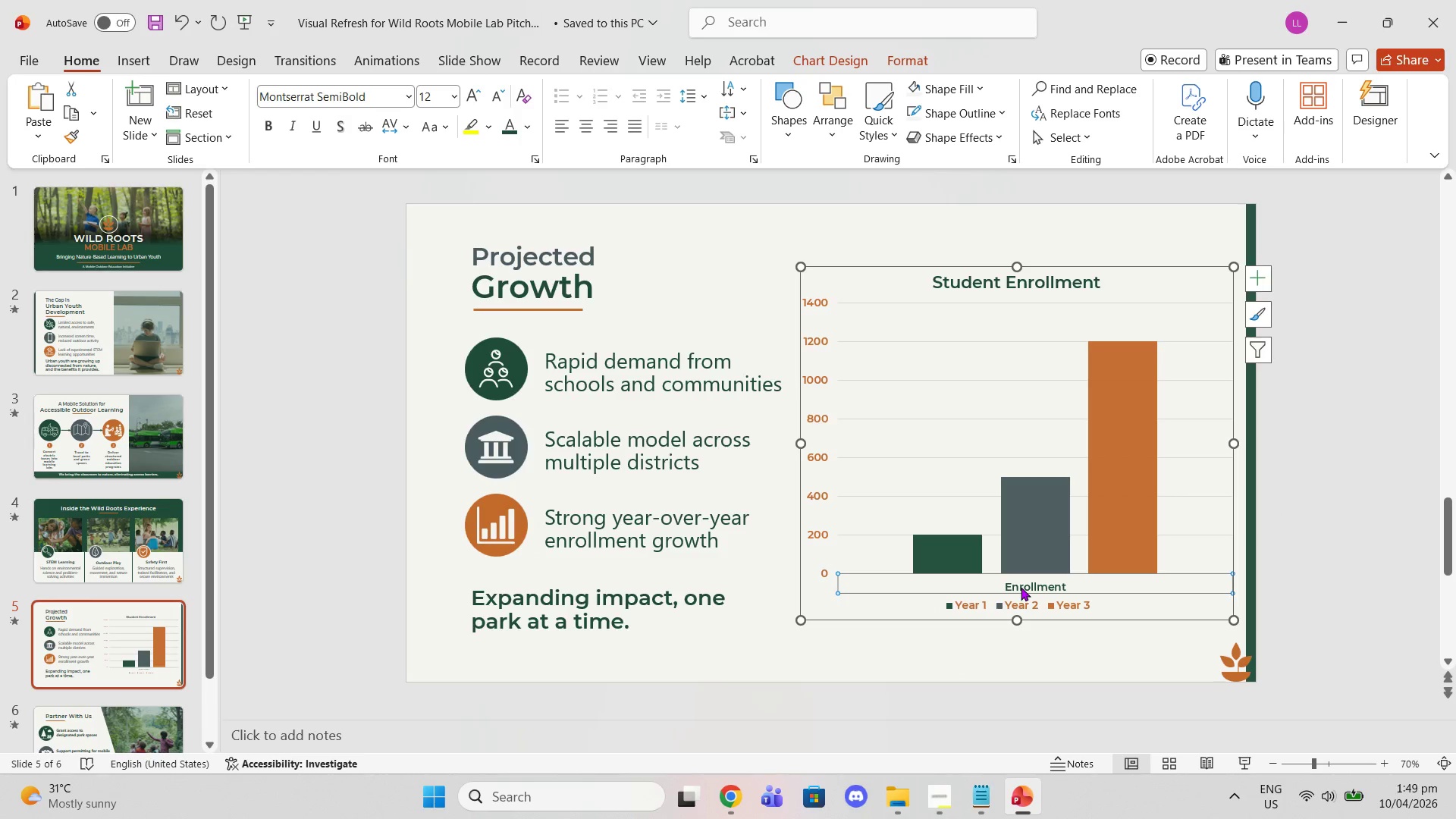 
left_click([1021, 587])
 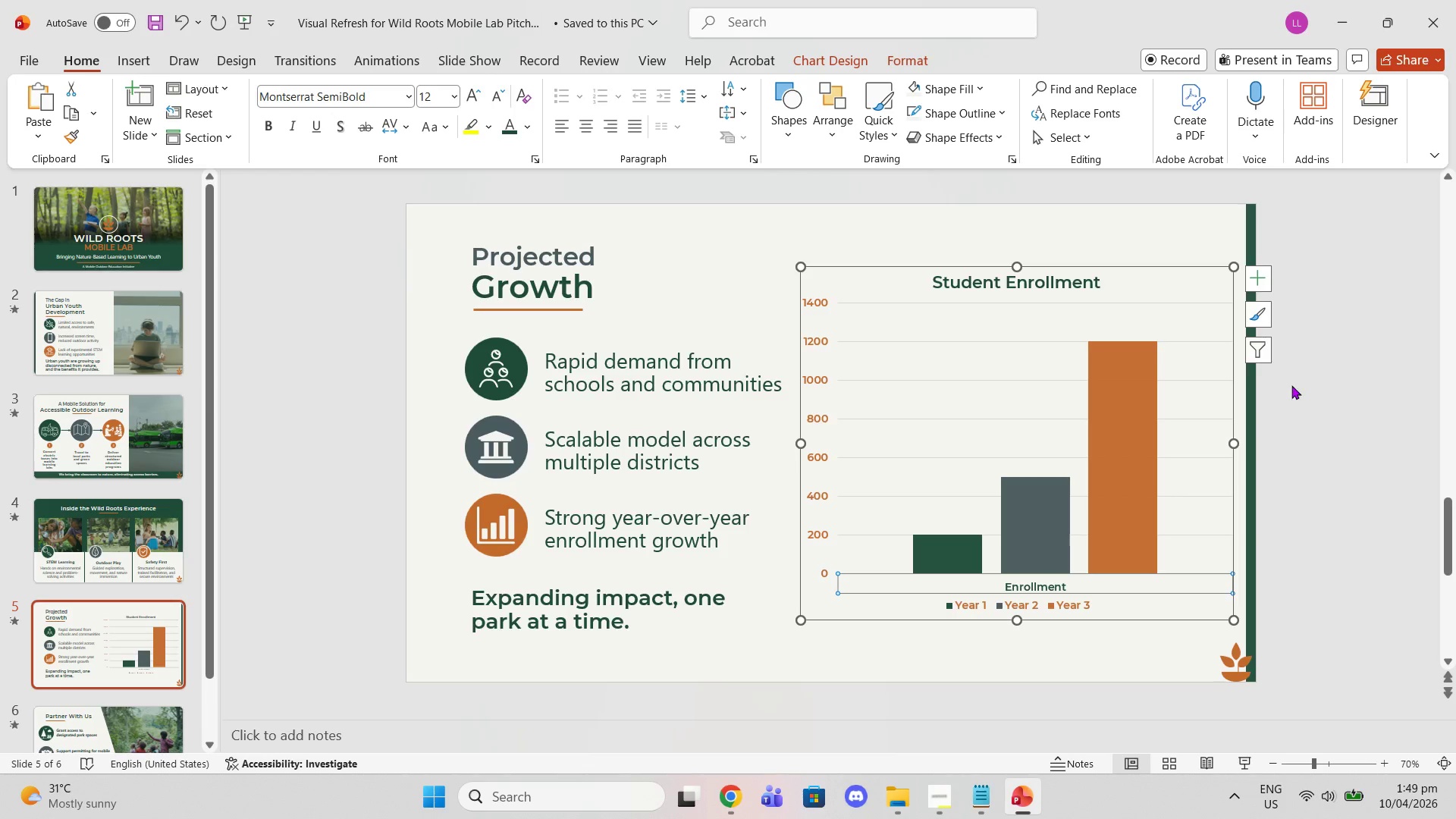 
left_click([1311, 374])
 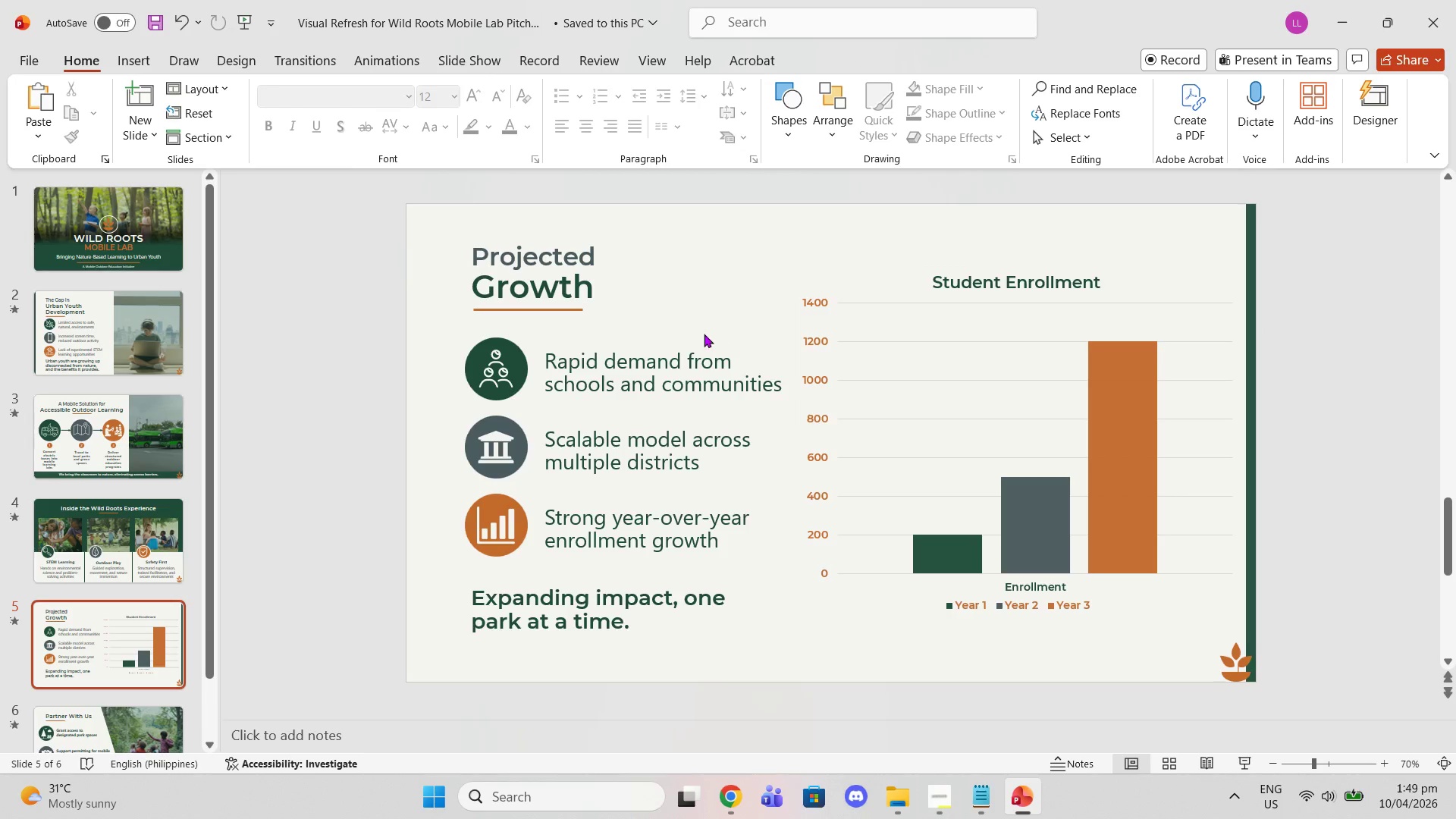 
scroll: coordinate [97, 573], scroll_direction: up, amount: 3.0
 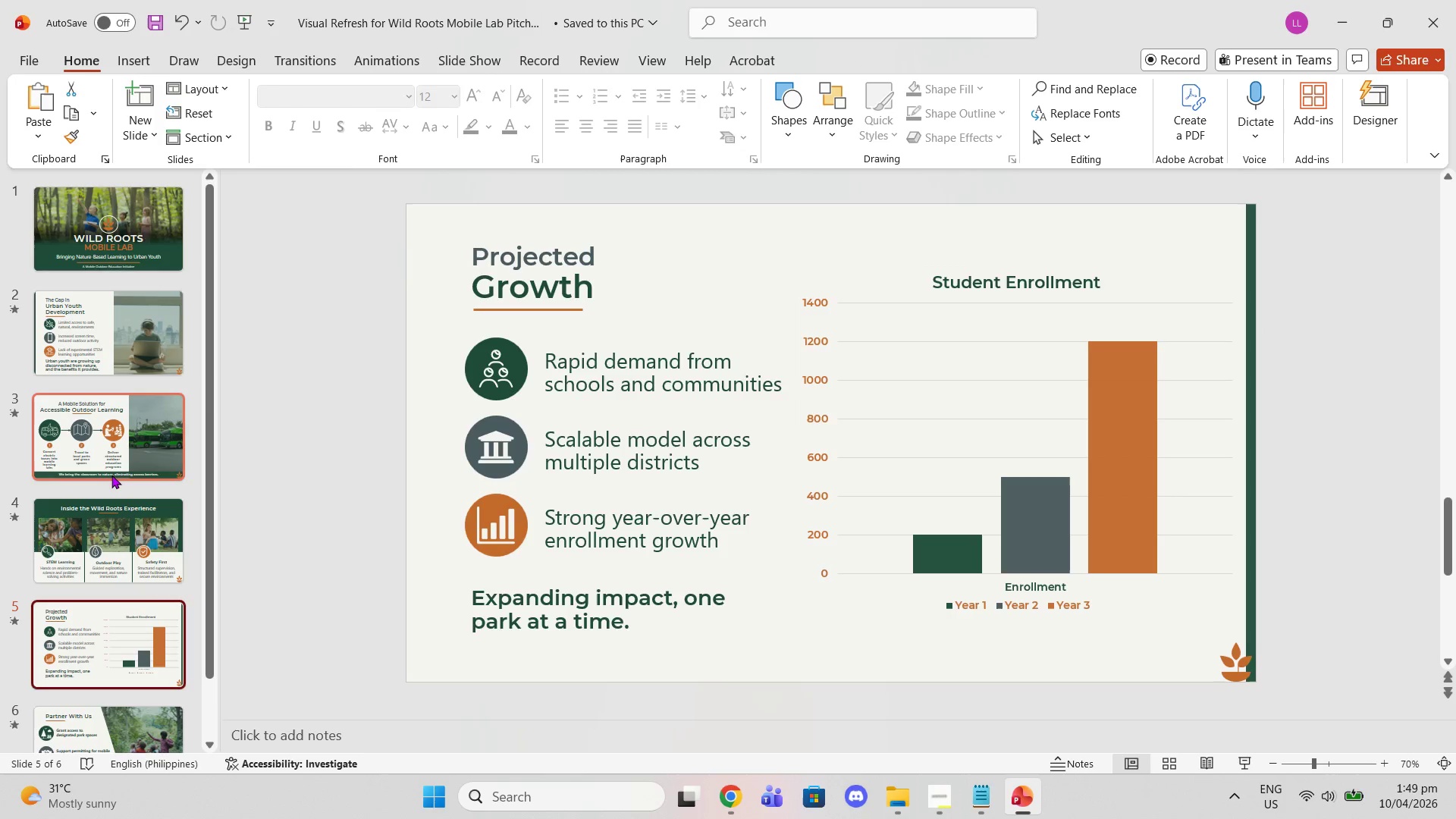 
left_click([111, 475])
 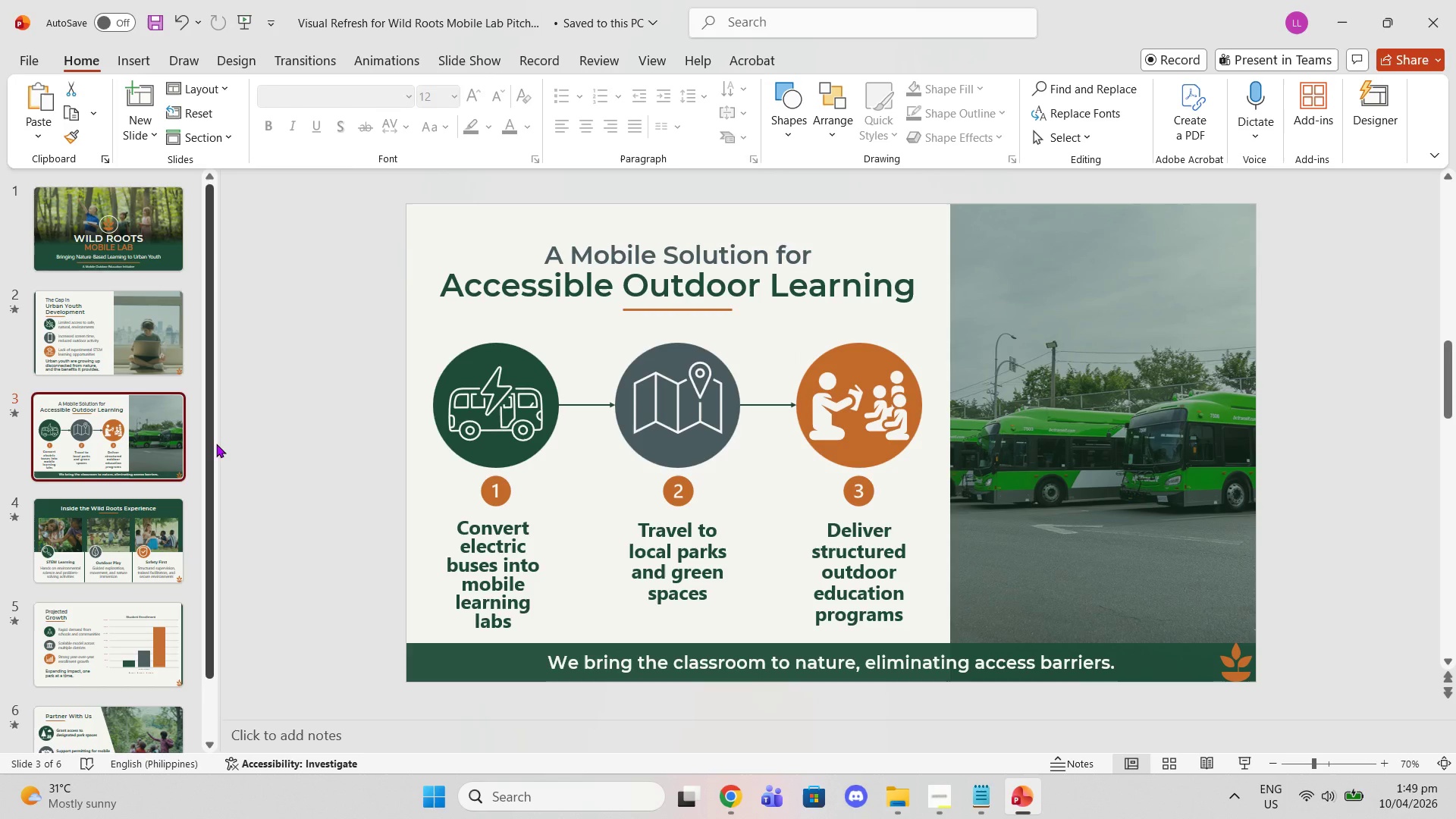 
wait(6.44)
 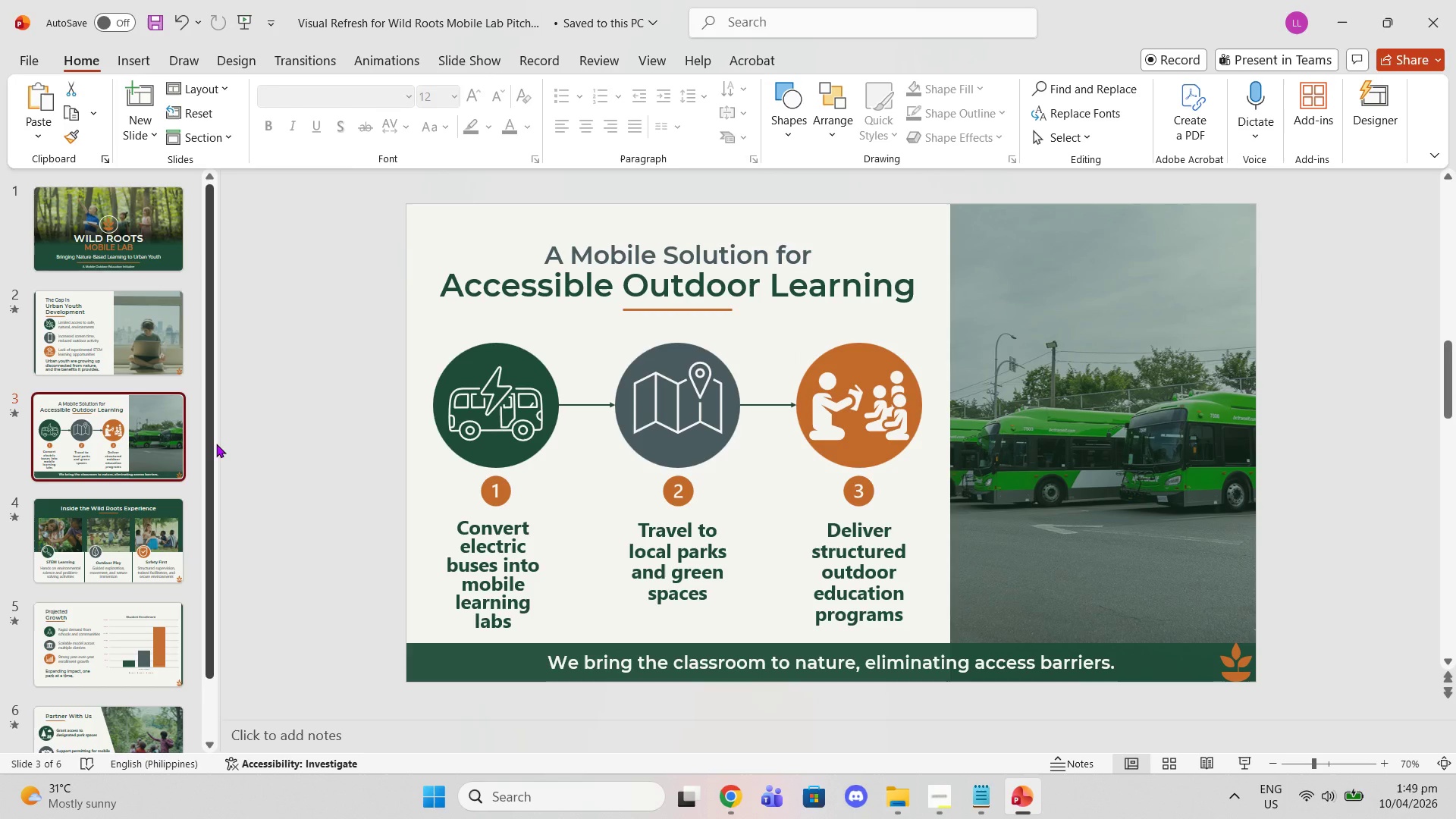 
scroll: coordinate [216, 444], scroll_direction: down, amount: 2.0
 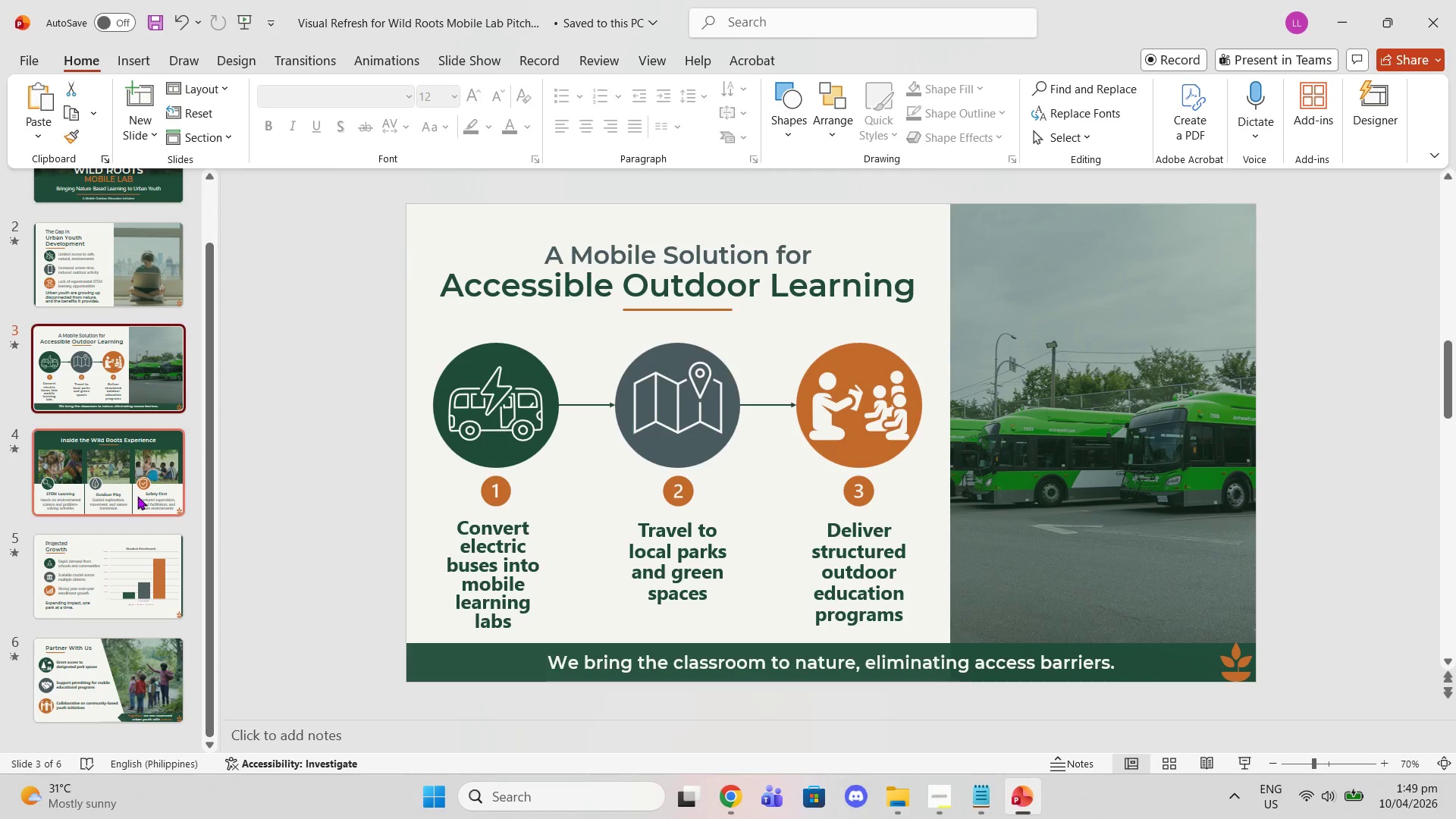 
left_click([136, 496])
 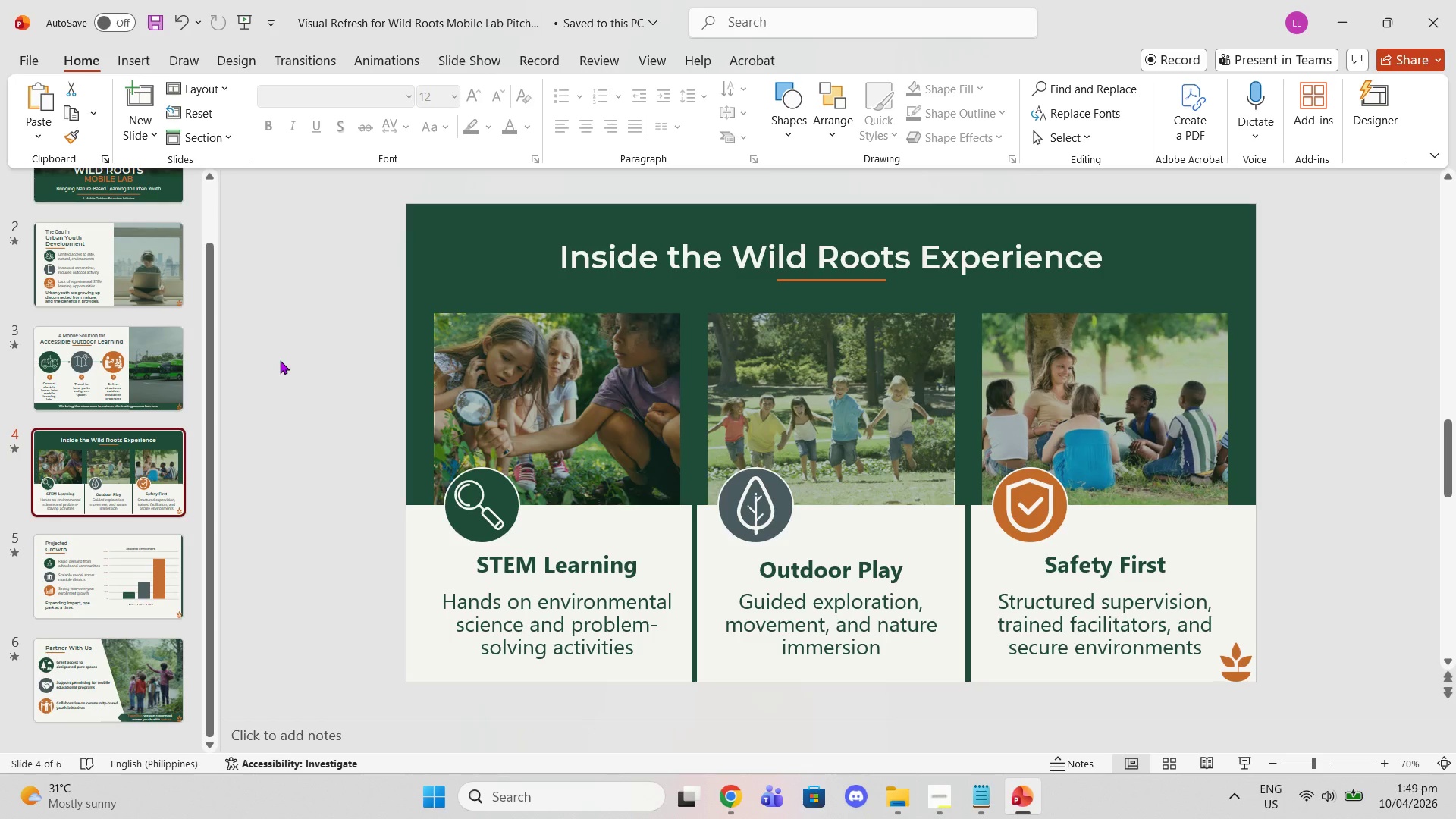 
wait(9.11)
 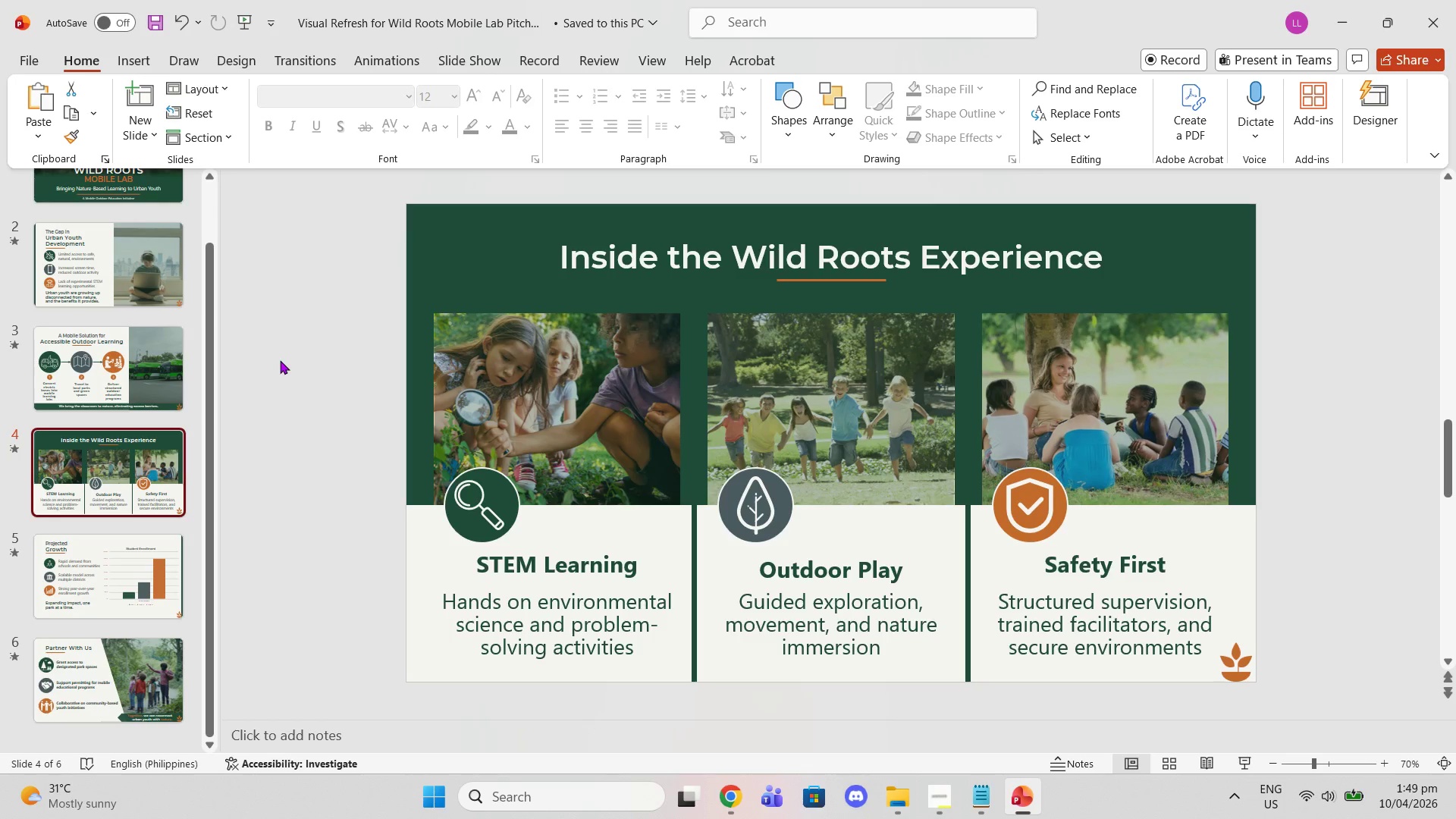 
scroll: coordinate [300, 468], scroll_direction: down, amount: 6.0
 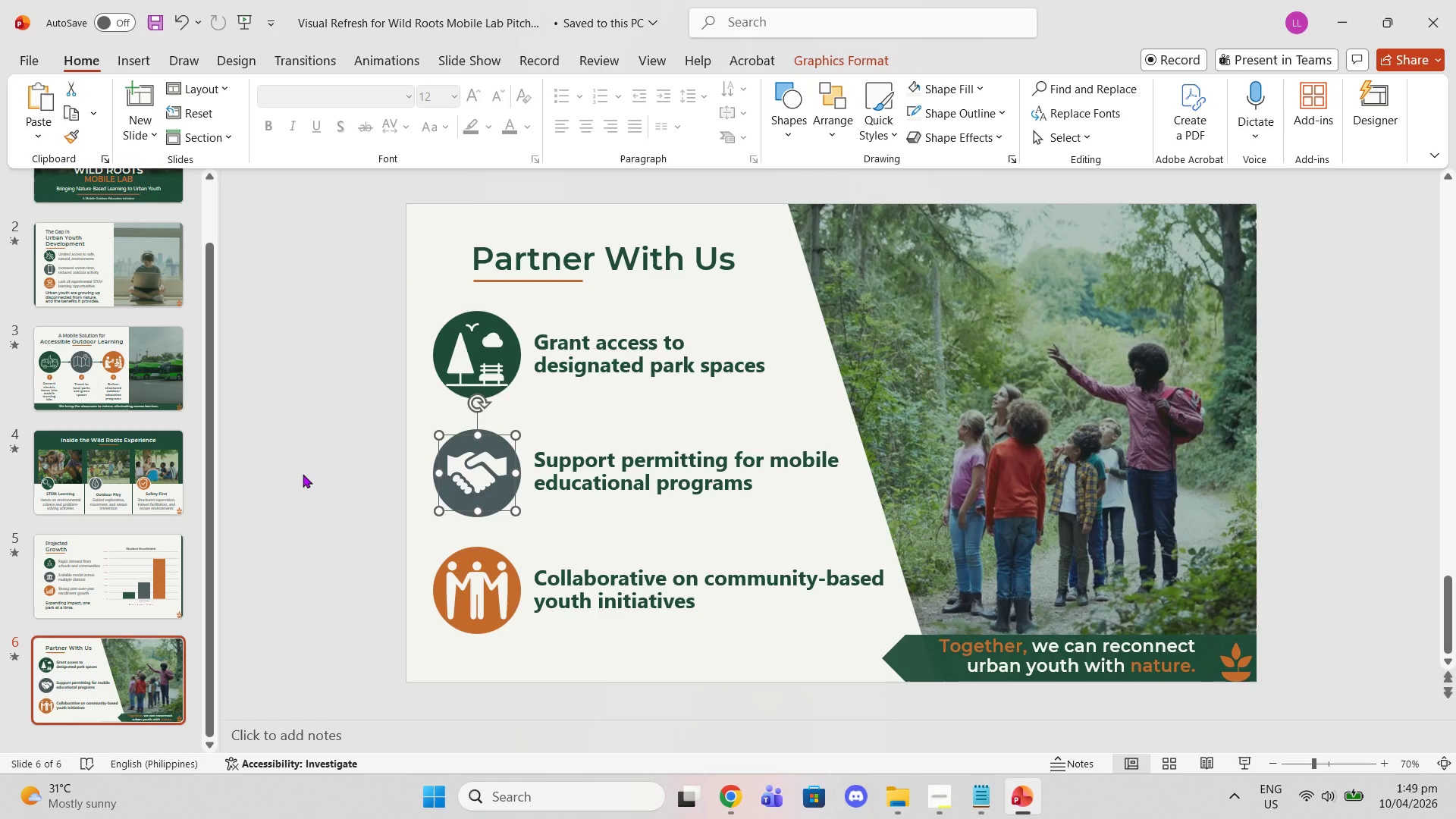 
wait(8.06)
 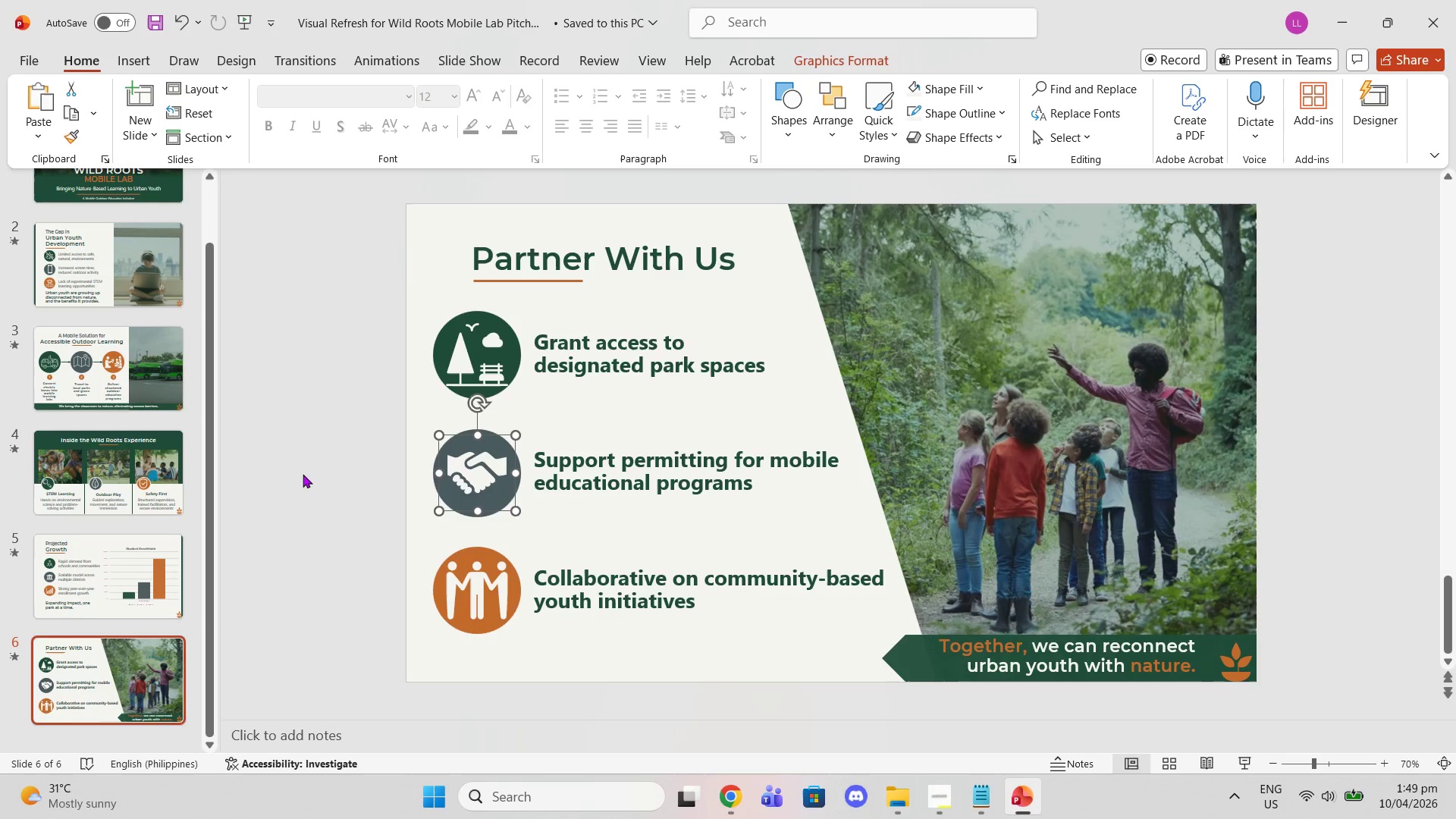 
scroll: coordinate [303, 474], scroll_direction: up, amount: 1.0
 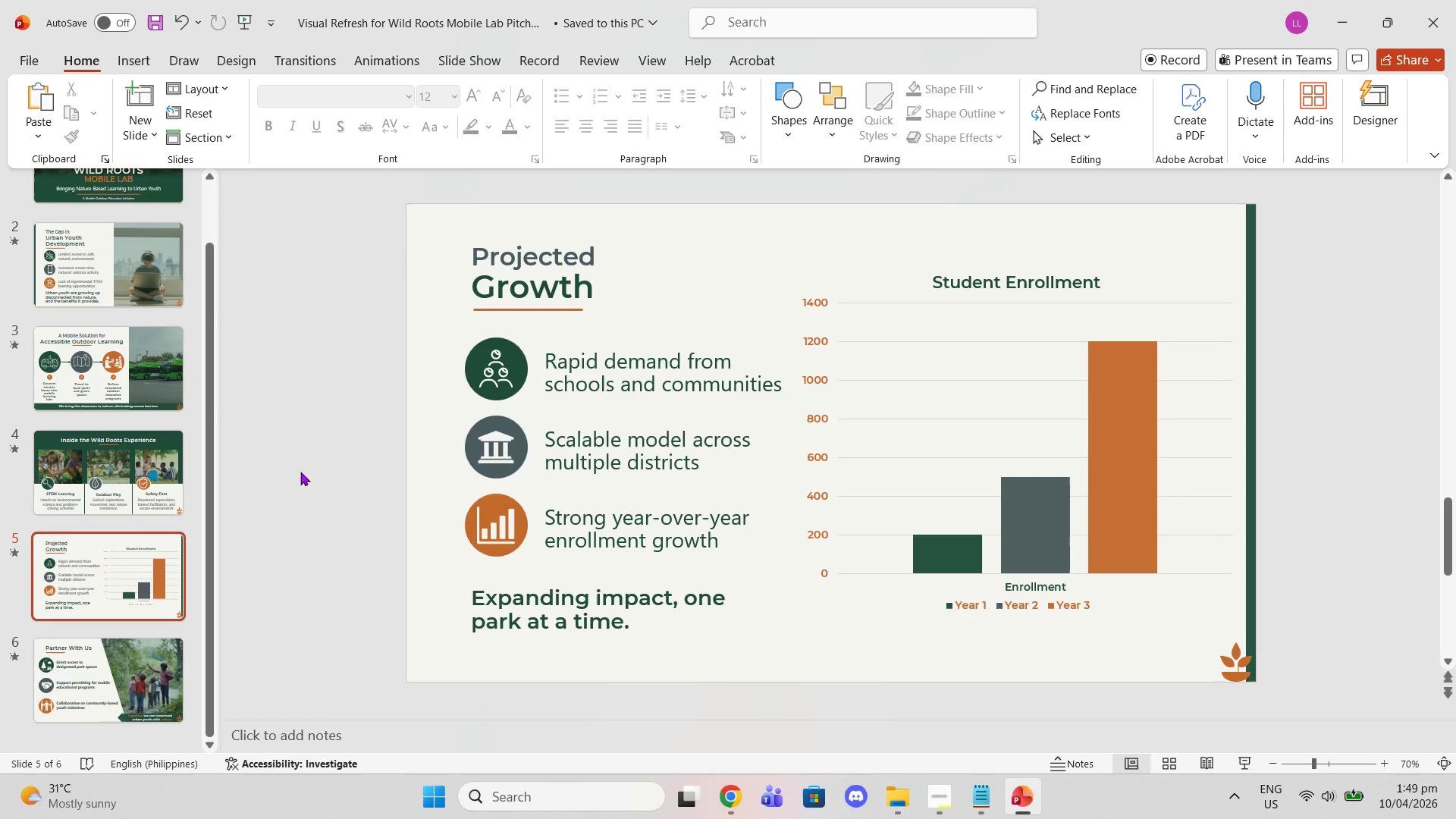 
wait(13.75)
 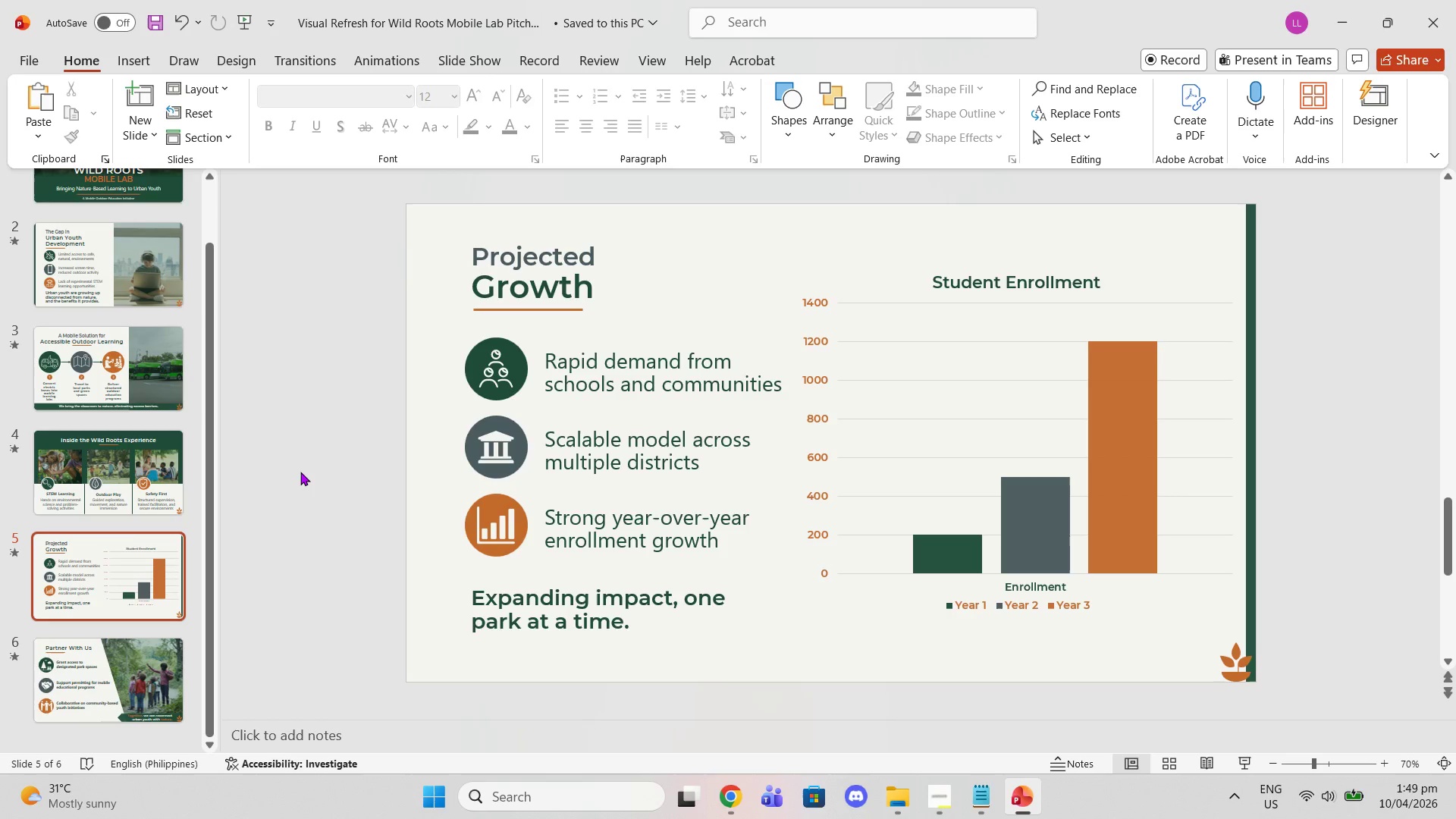 
left_click([618, 623])
 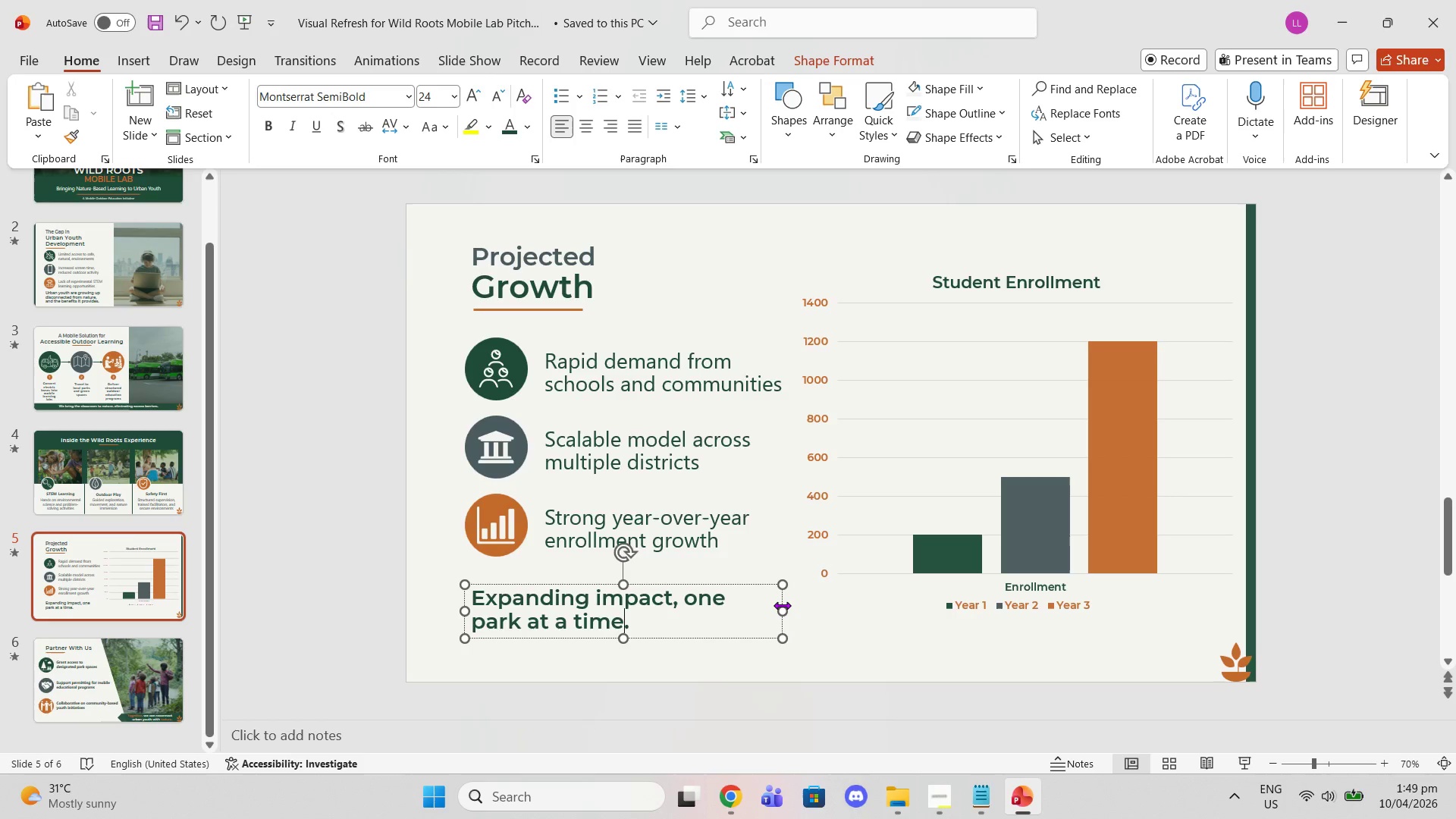 
left_click_drag(start_coordinate=[782, 605], to_coordinate=[786, 599])
 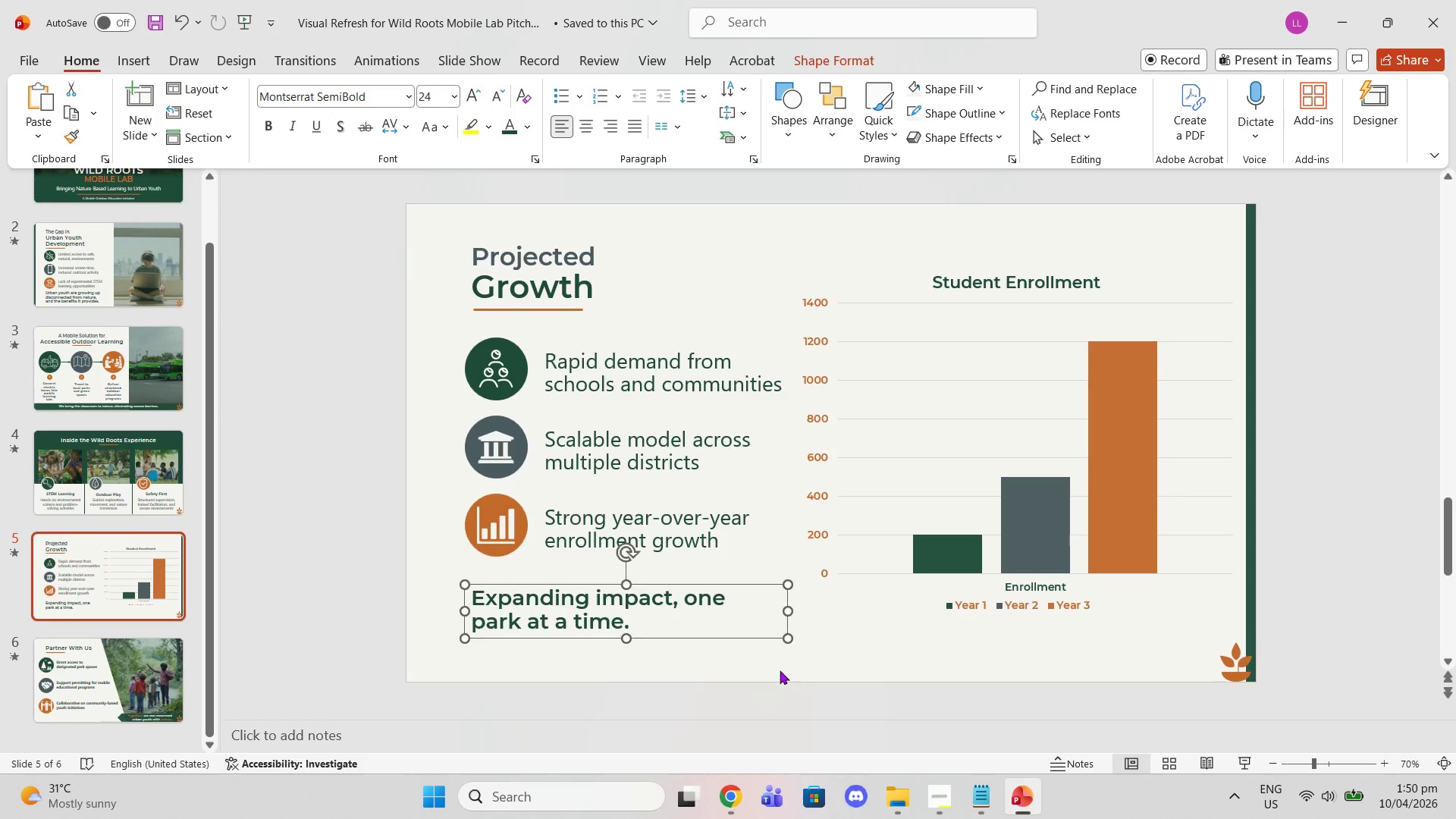 
left_click([780, 670])
 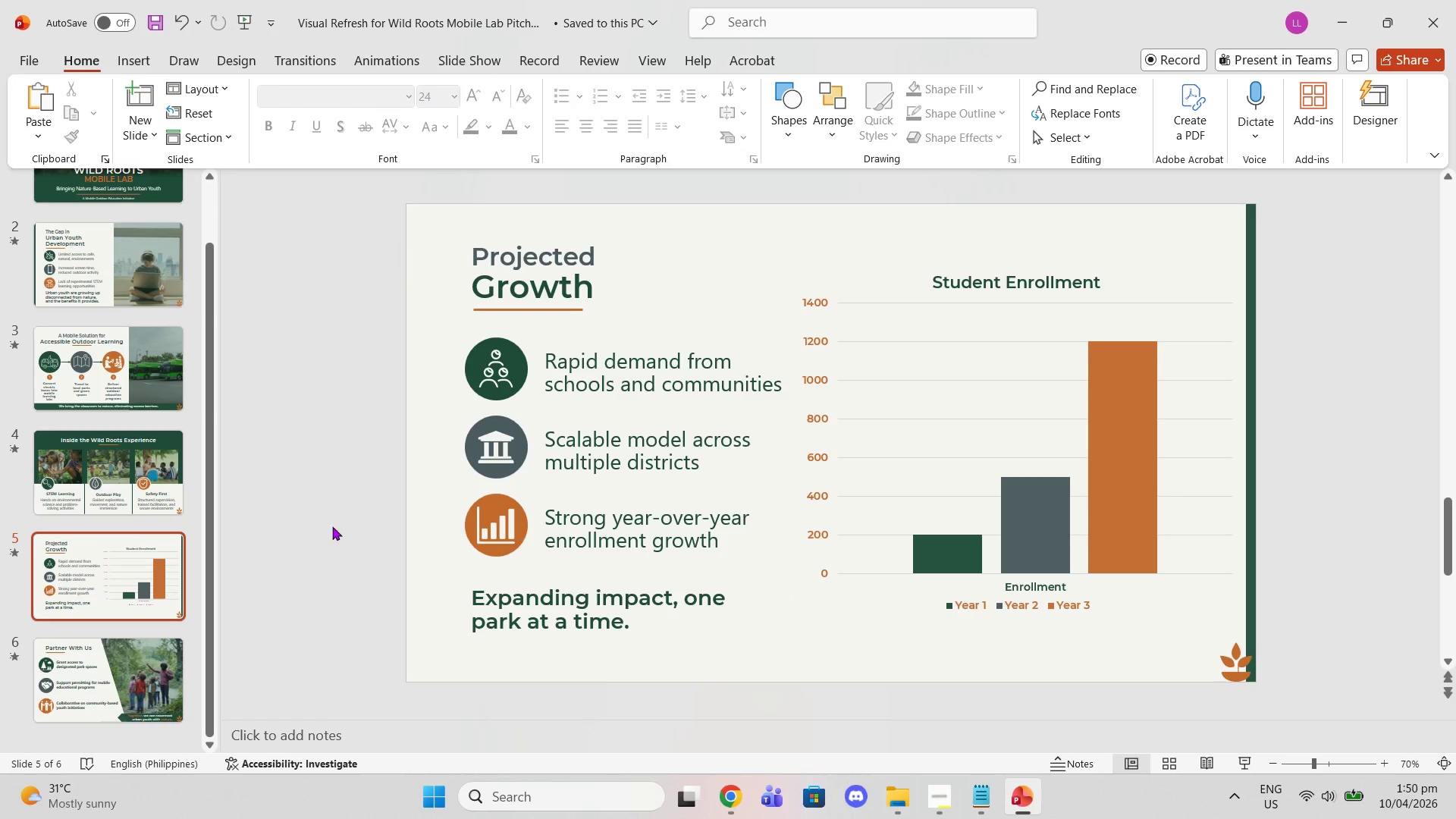 
scroll: coordinate [318, 526], scroll_direction: down, amount: 1.0
 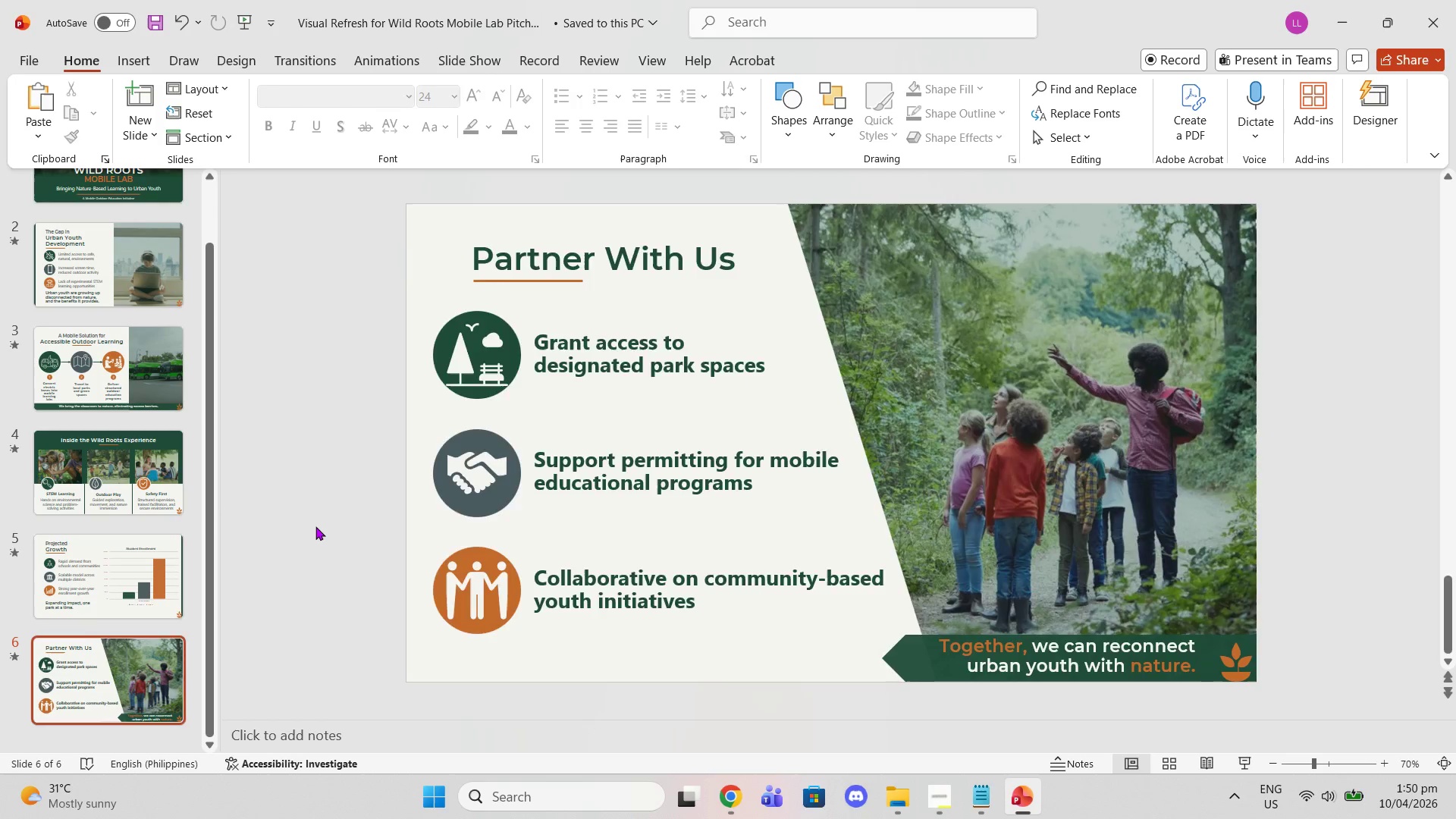 
scroll: coordinate [315, 526], scroll_direction: up, amount: 1.0
 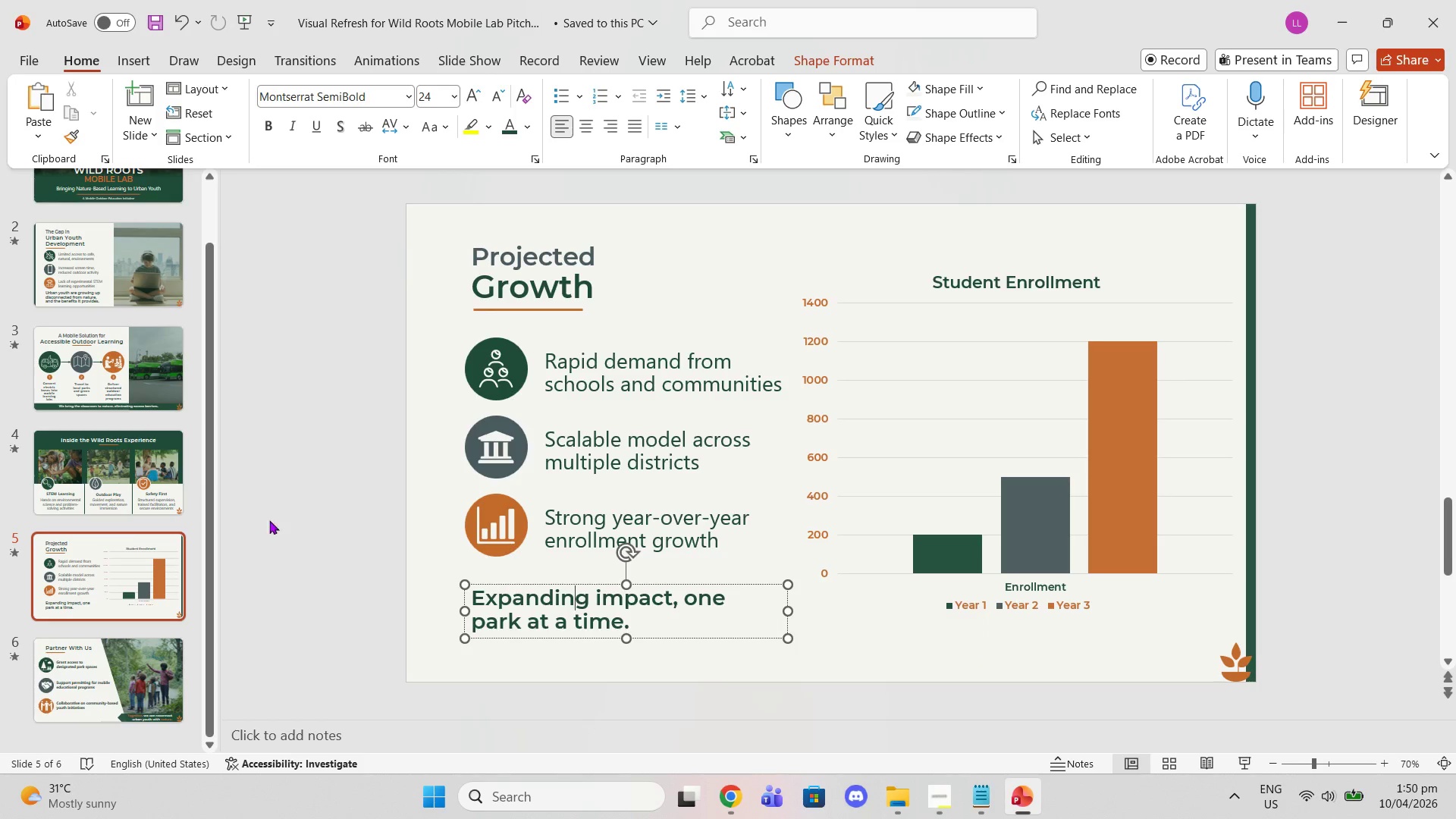 
left_click([101, 281])
 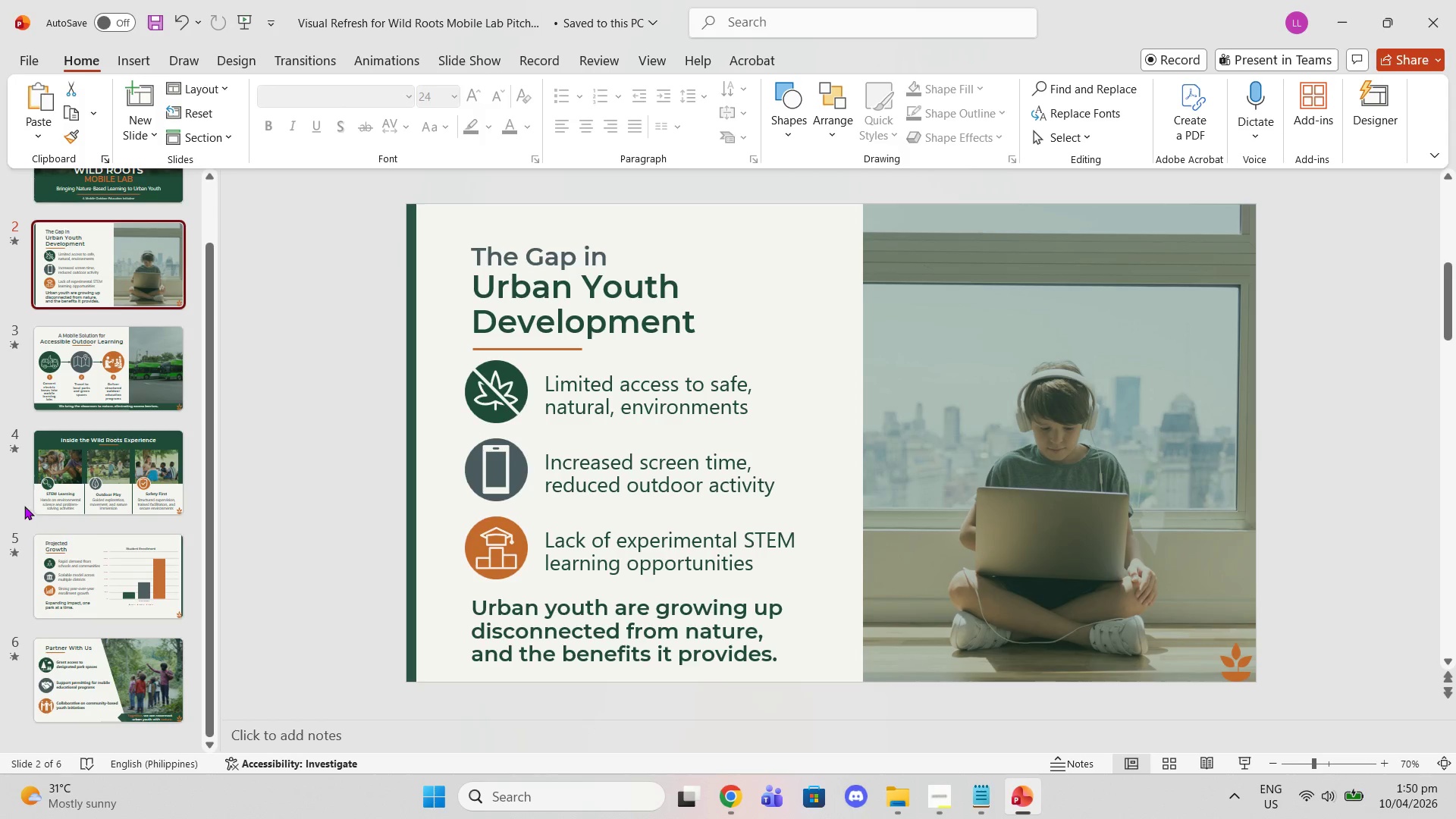 
left_click([130, 560])
 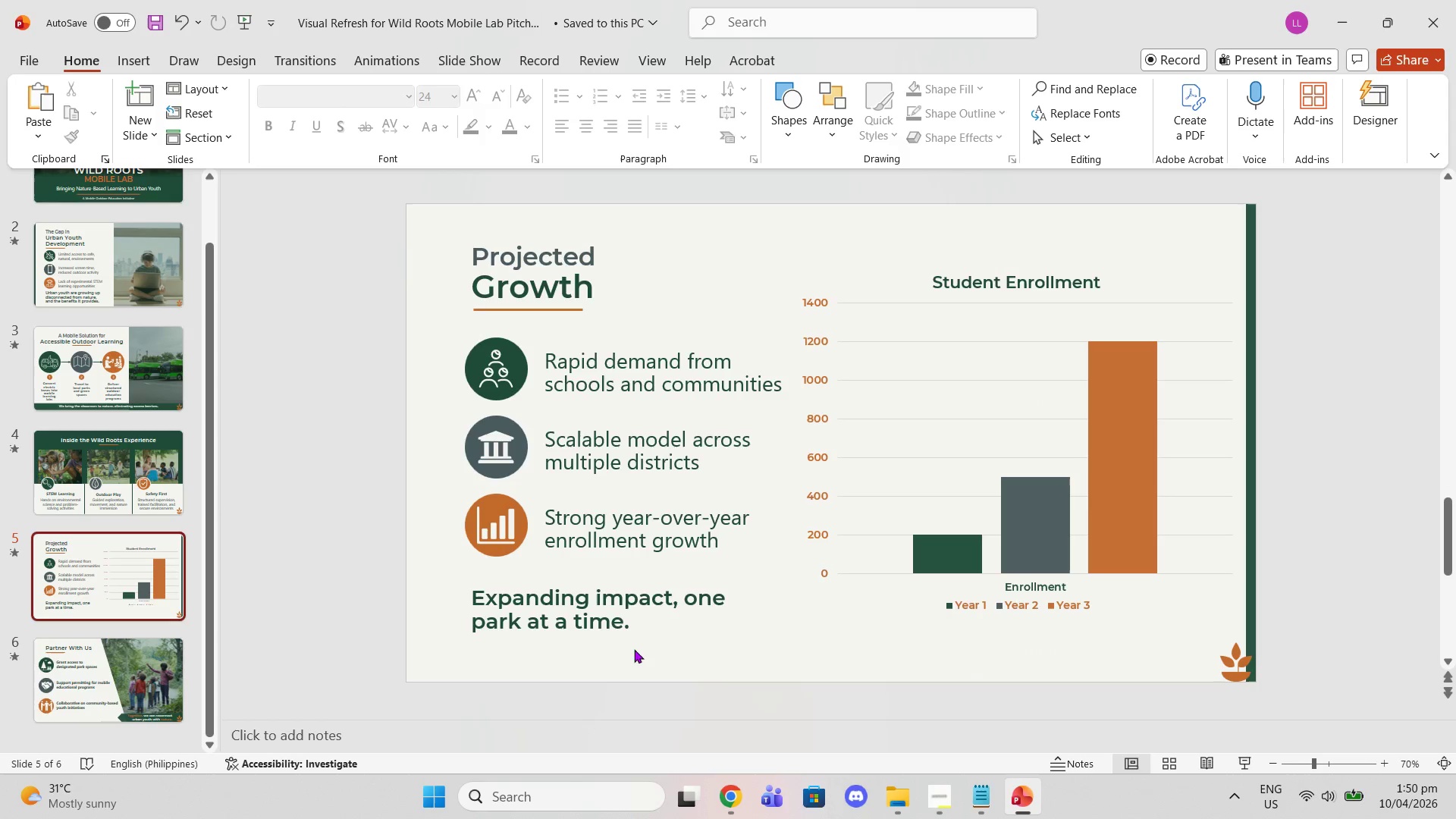 
double_click([628, 607])
 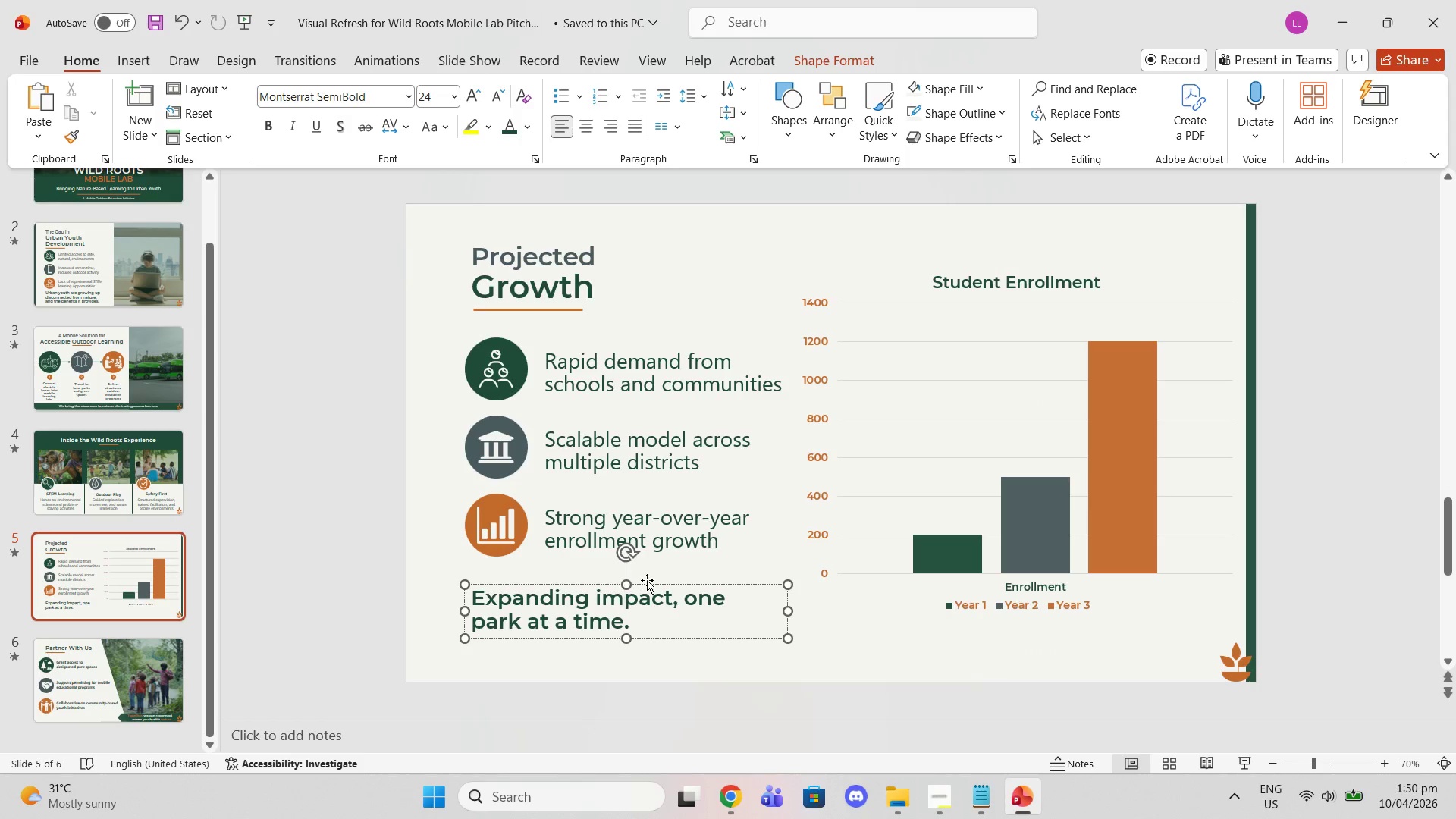 
left_click([647, 580])
 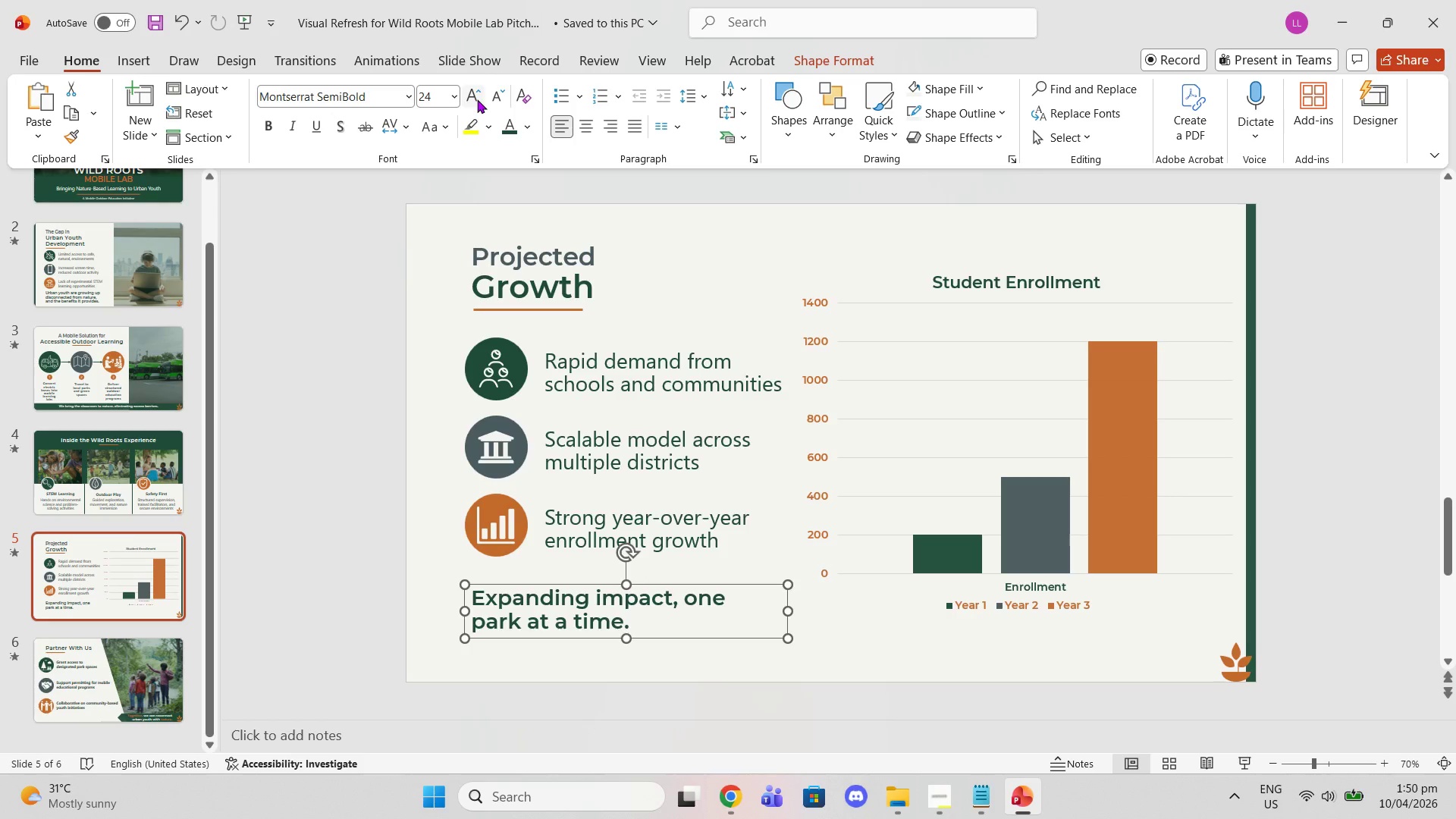 
mouse_move([457, 116])
 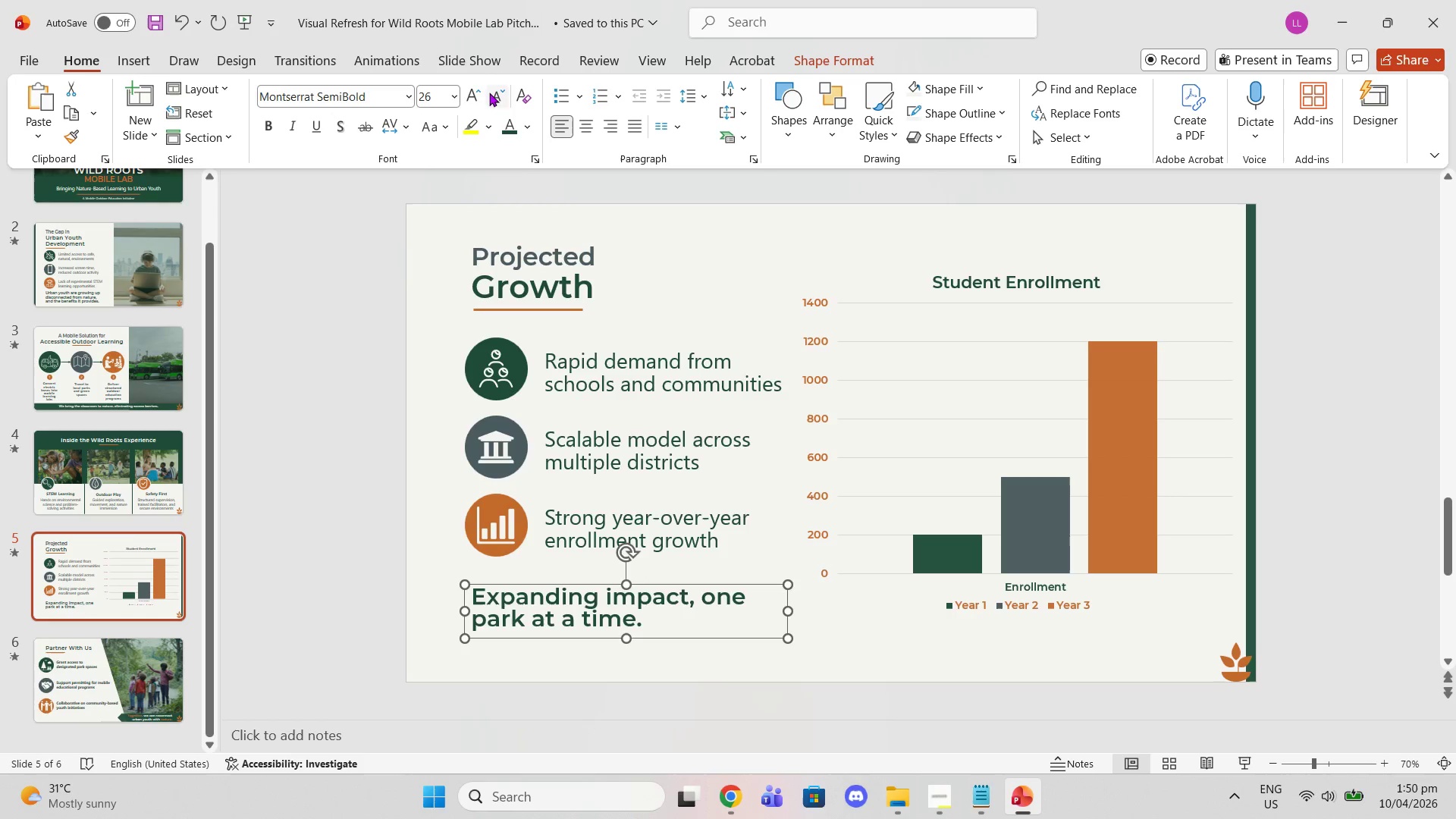 
left_click([491, 93])
 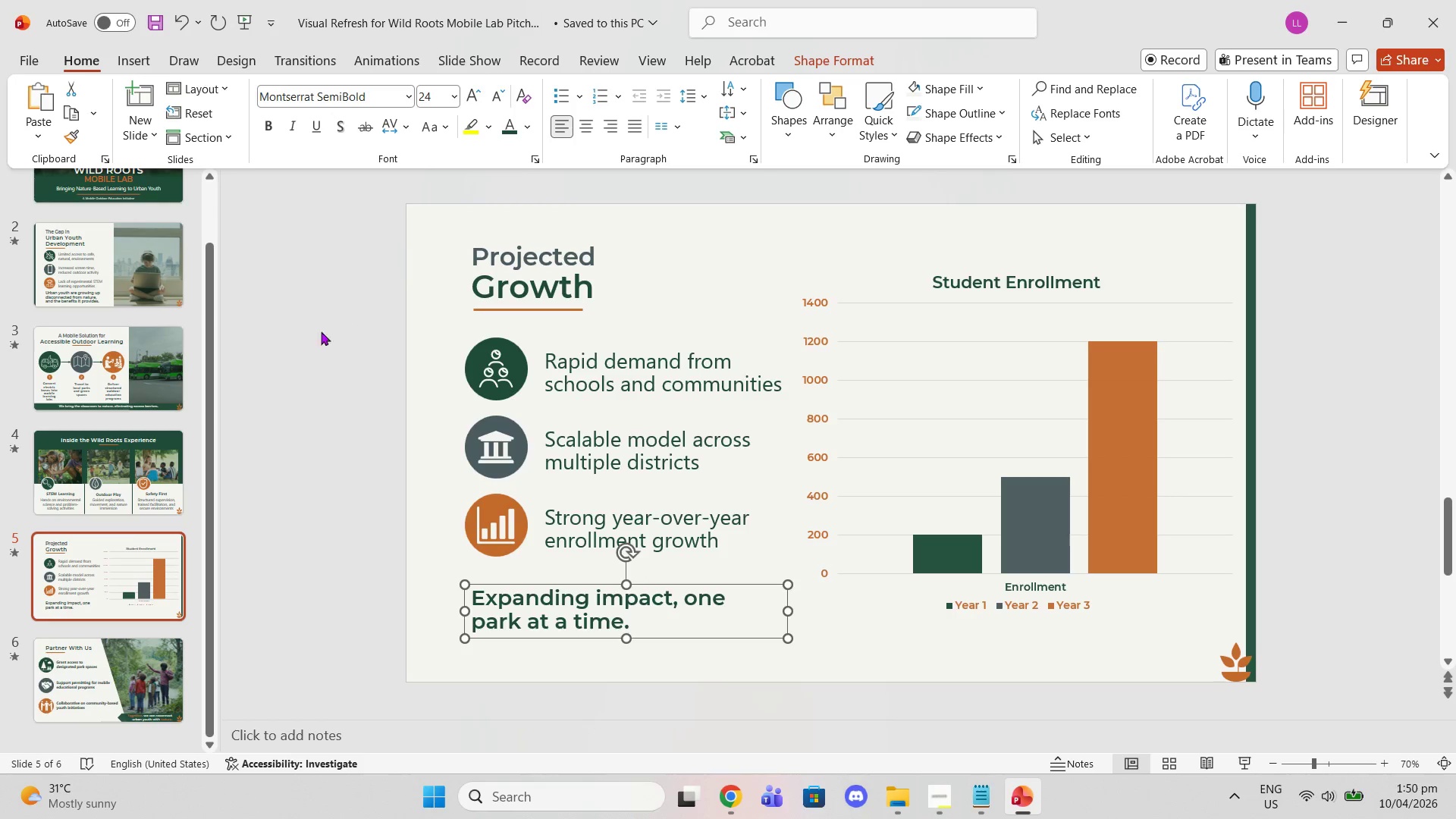 
left_click([266, 347])